 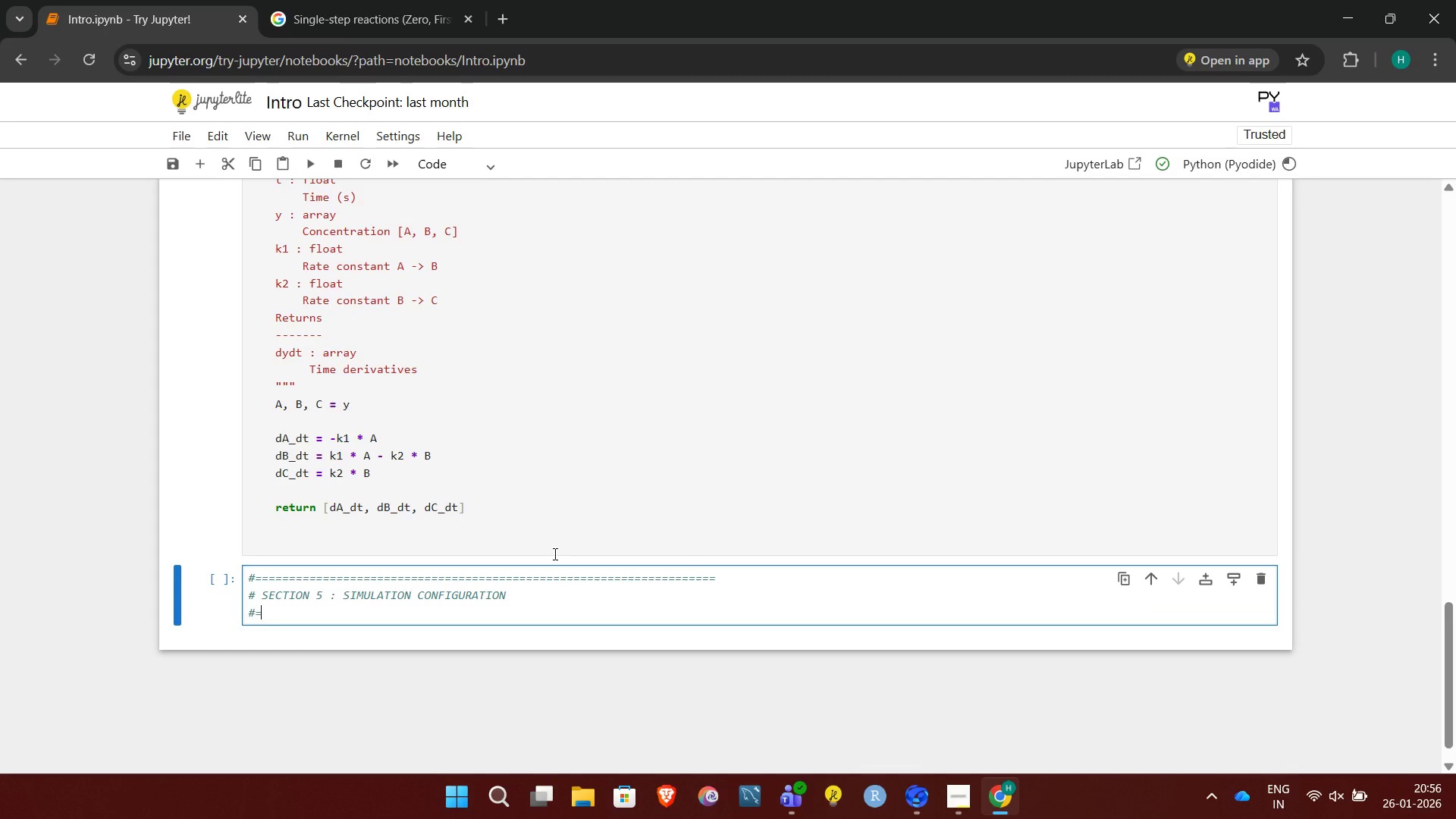 
hold_key(key=Equal, duration=0.75)
 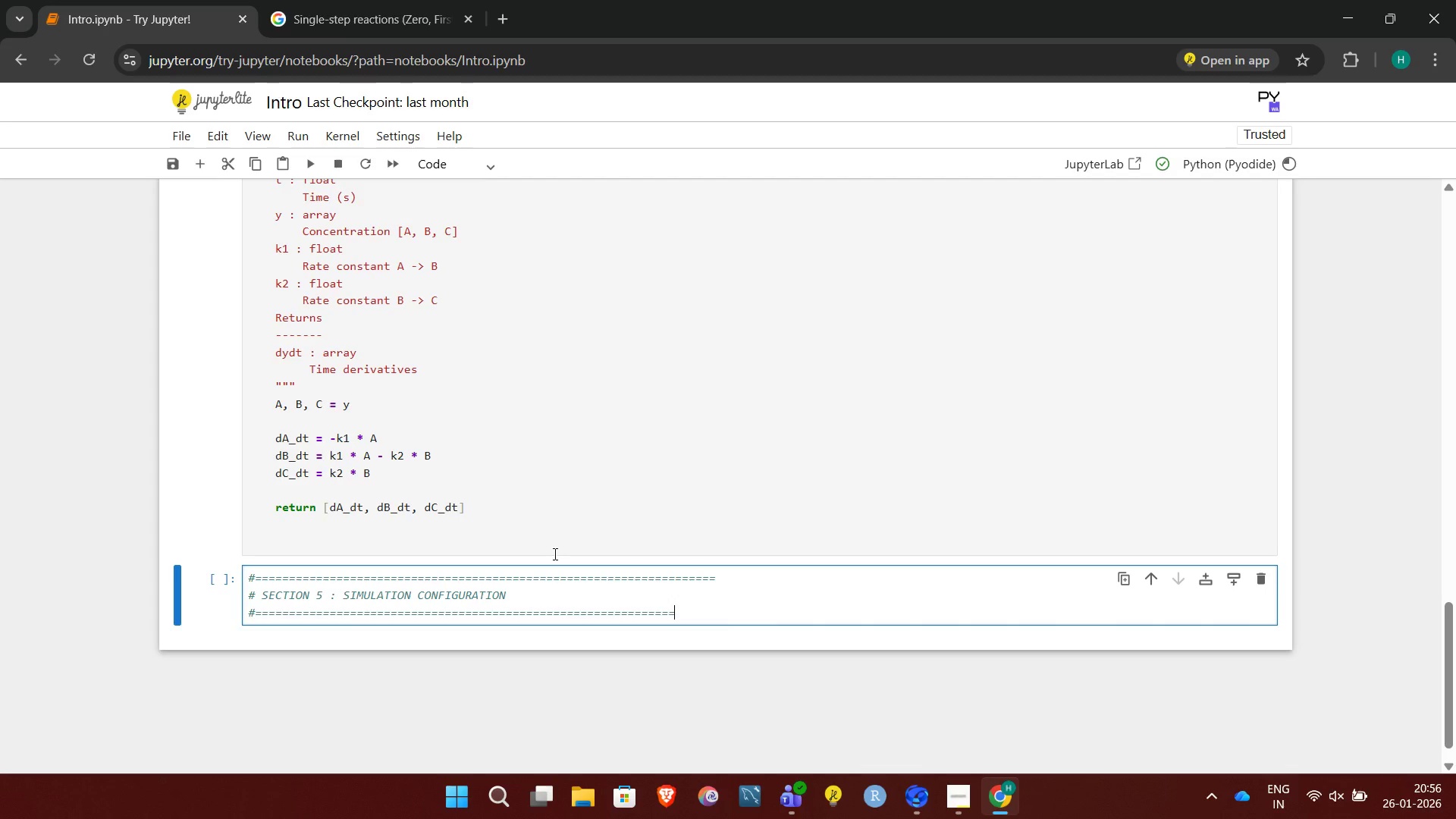 
hold_key(key=Equal, duration=0.36)
 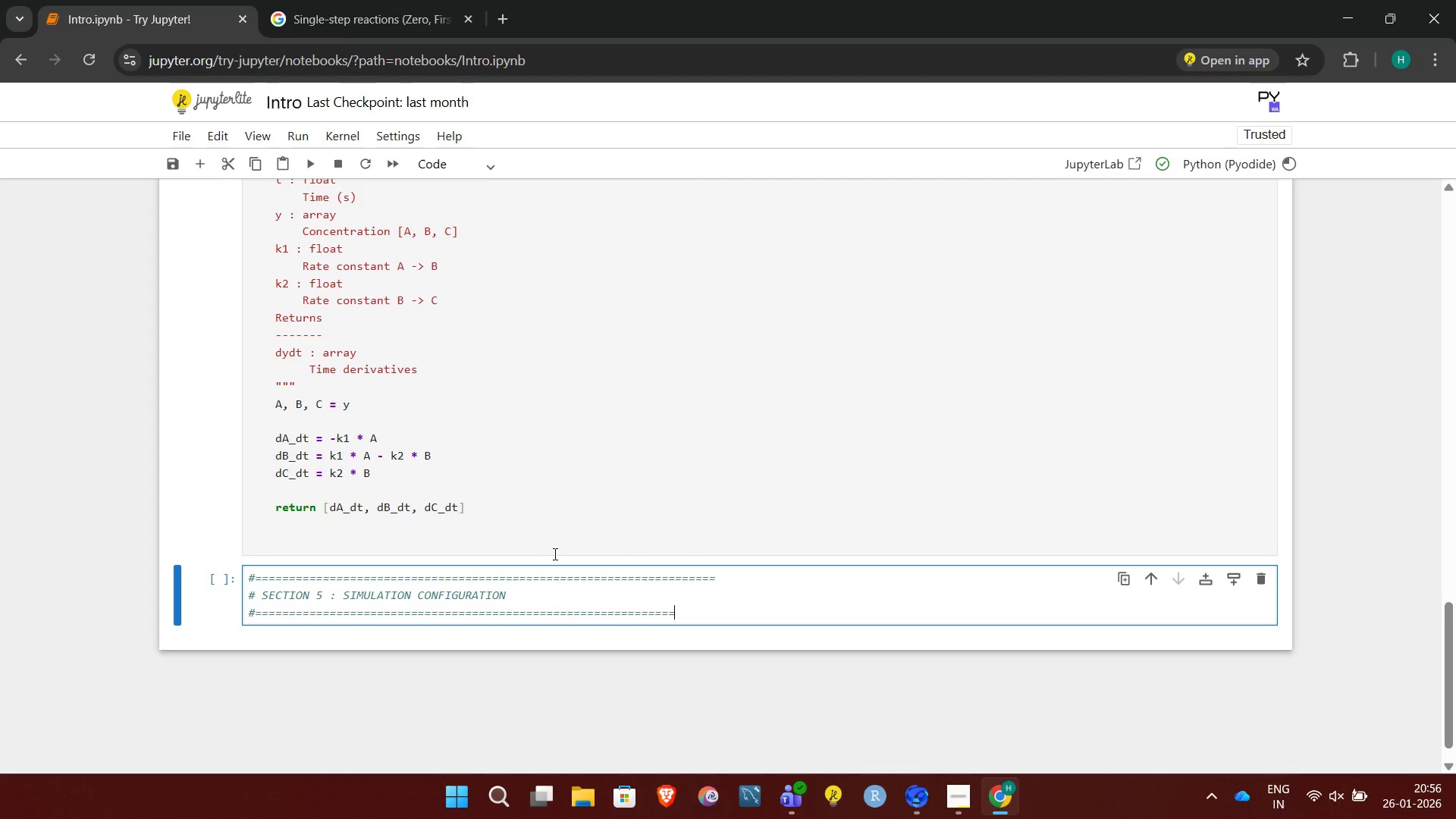 
key(Equal)
 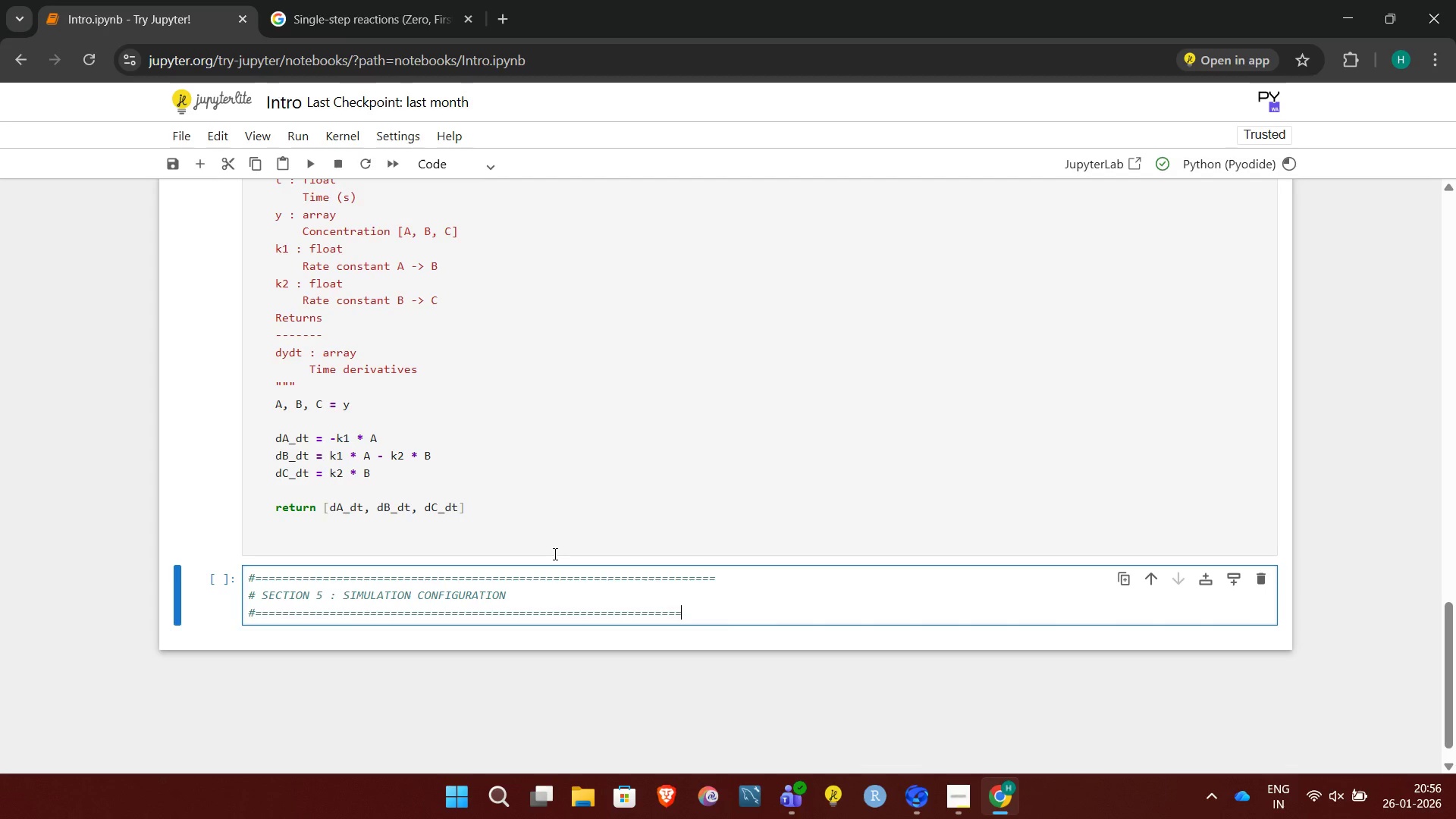 
key(Equal)
 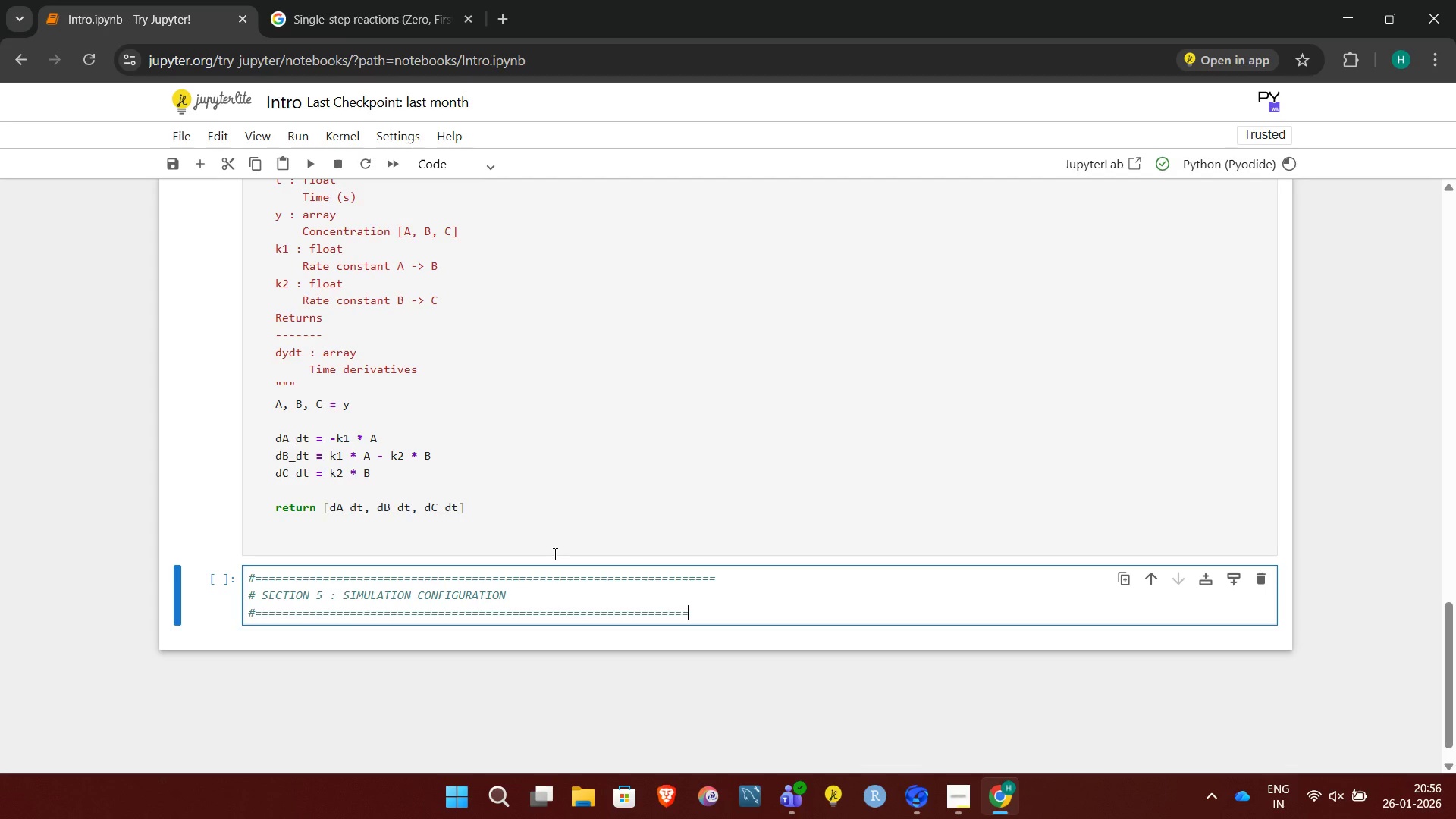 
key(Equal)
 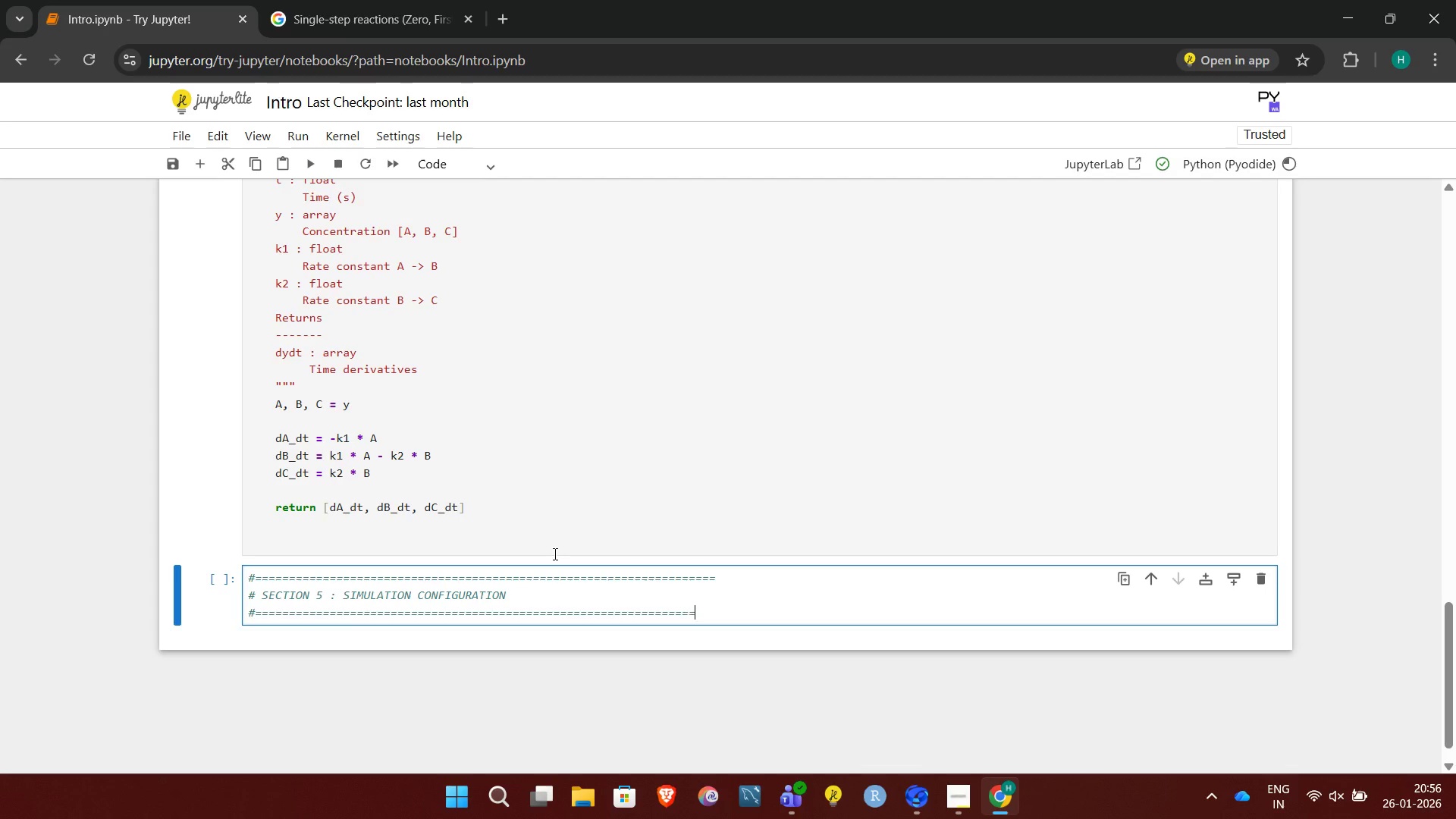 
key(Equal)
 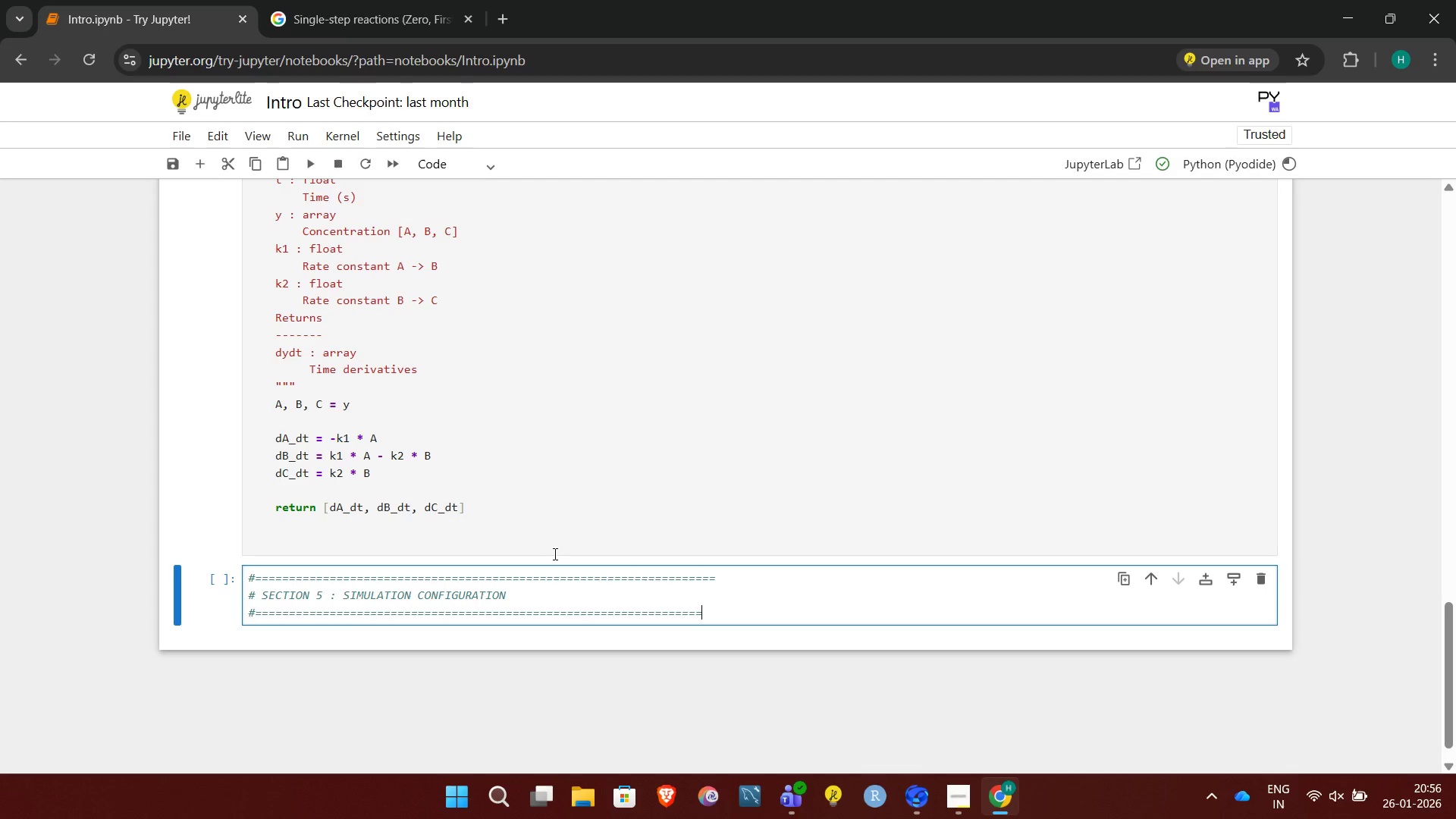 
key(Equal)
 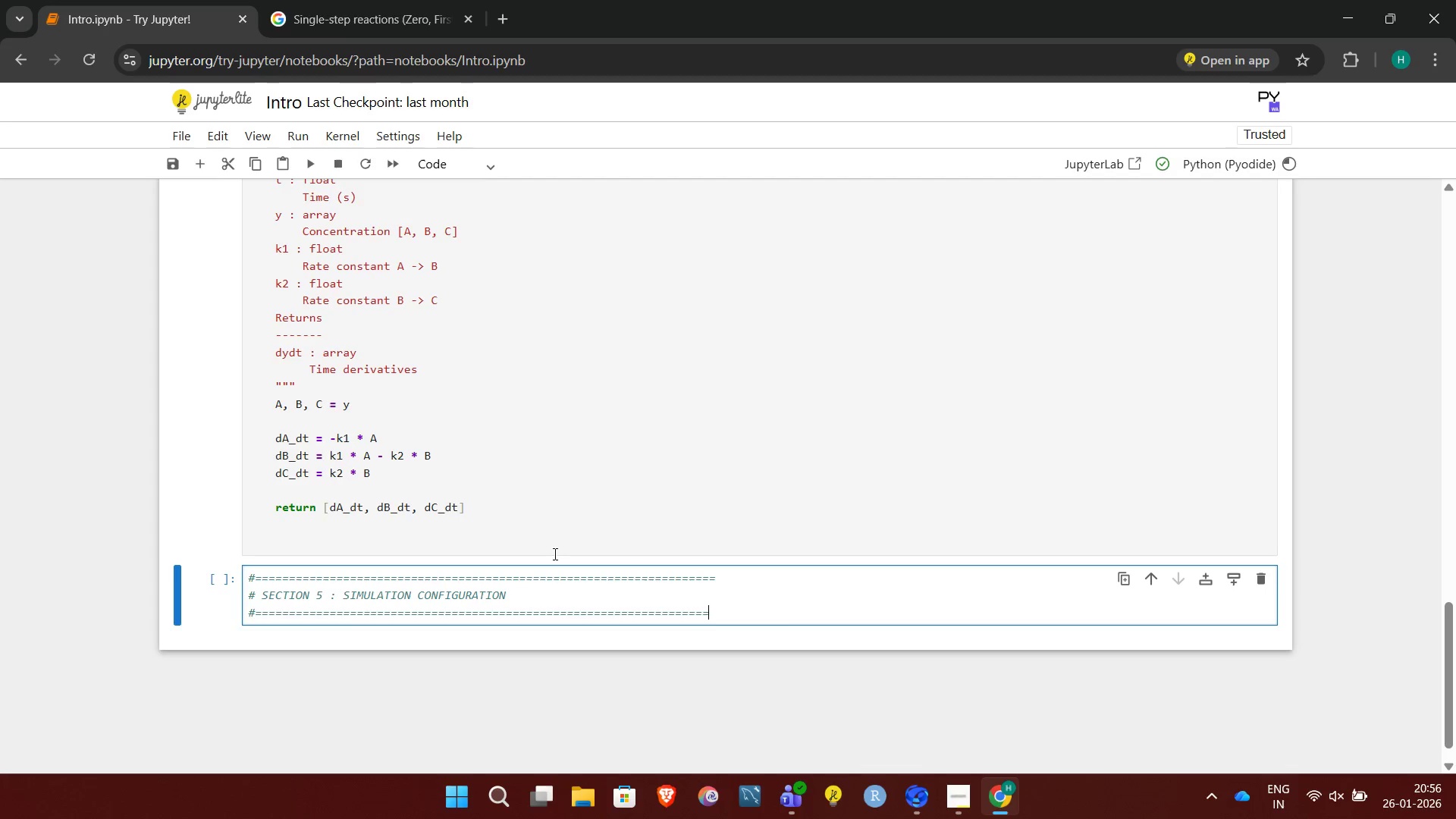 
key(Equal)
 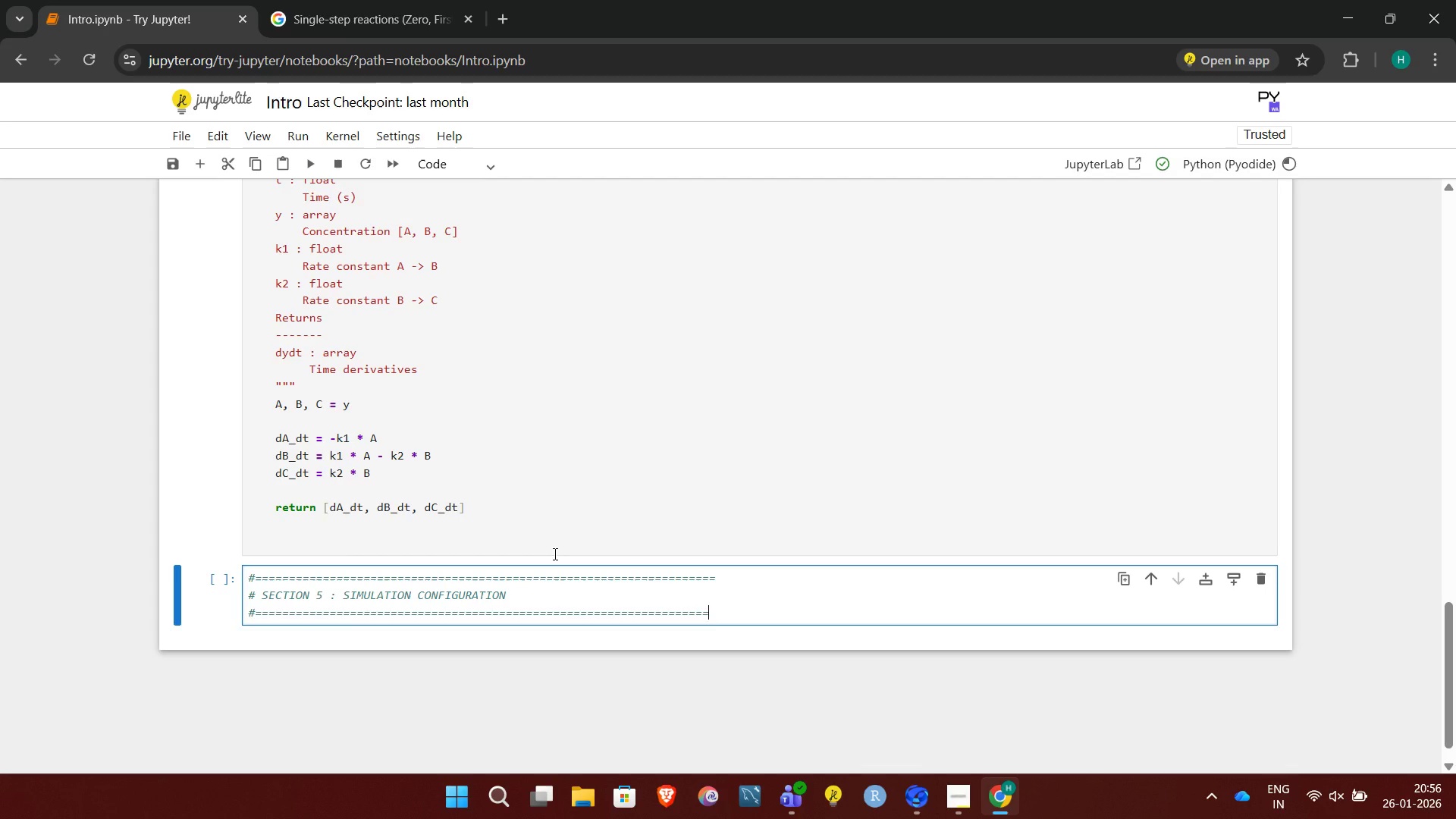 
key(Equal)
 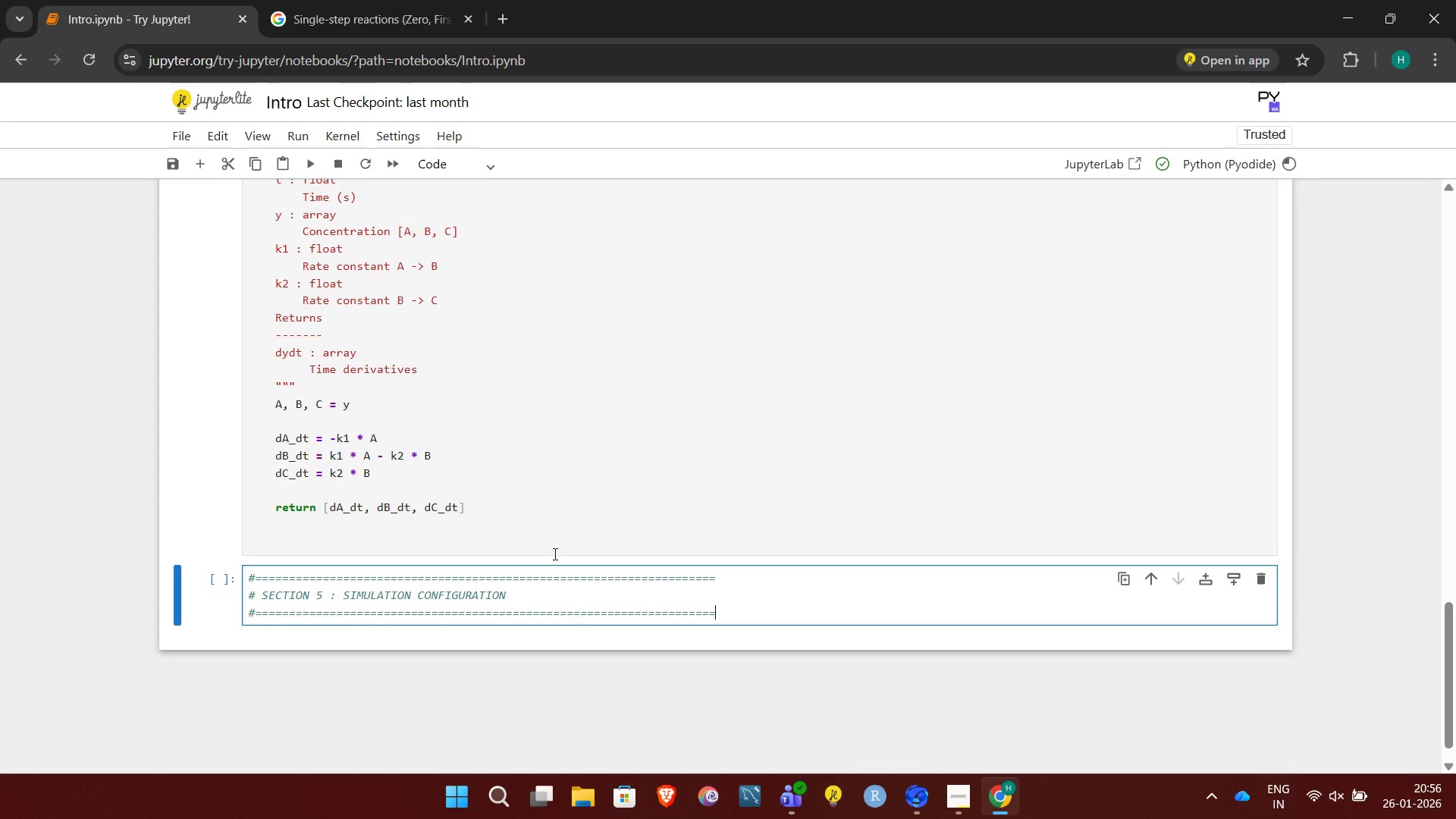 
key(Enter)
 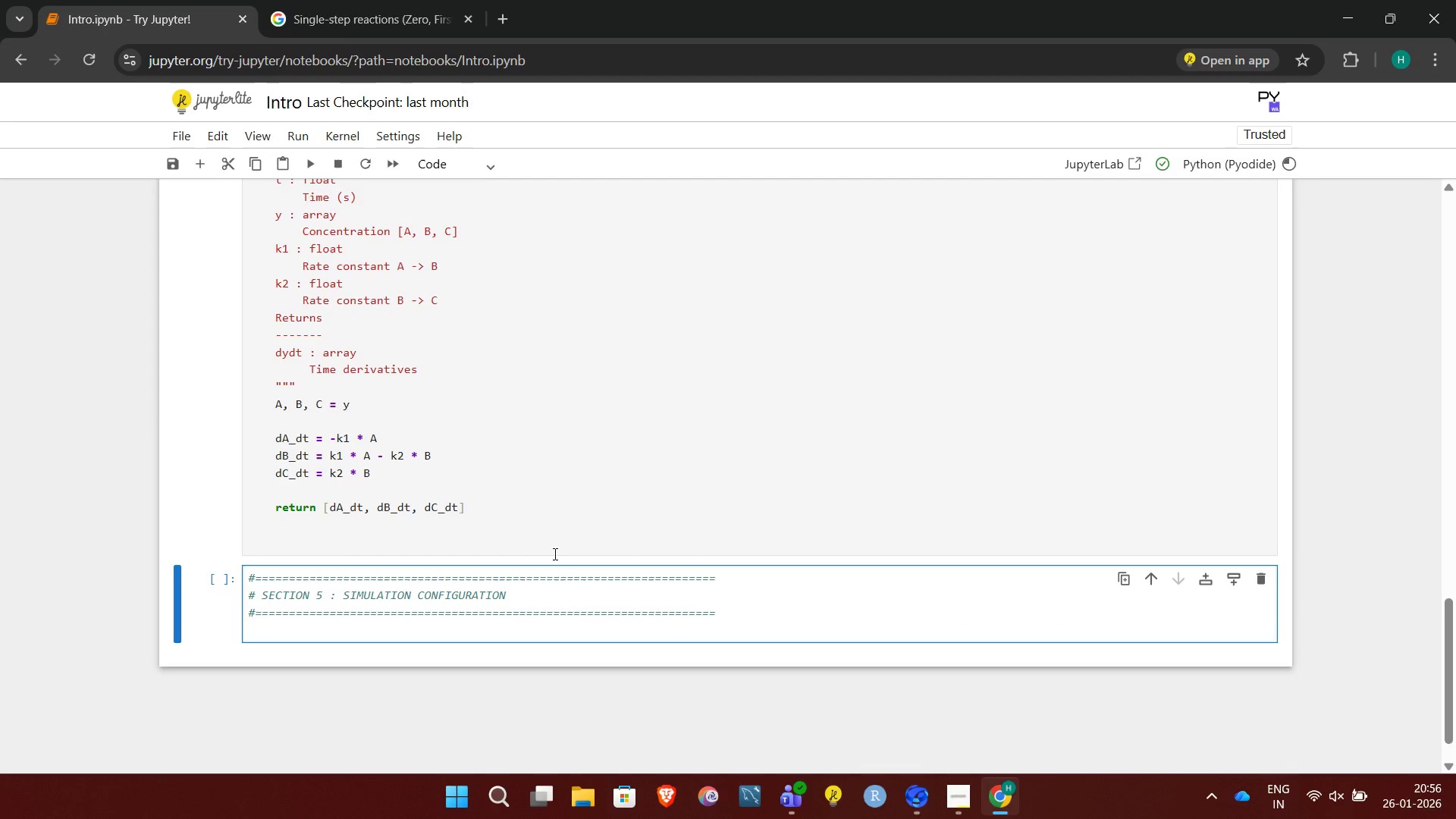 
key(Enter)
 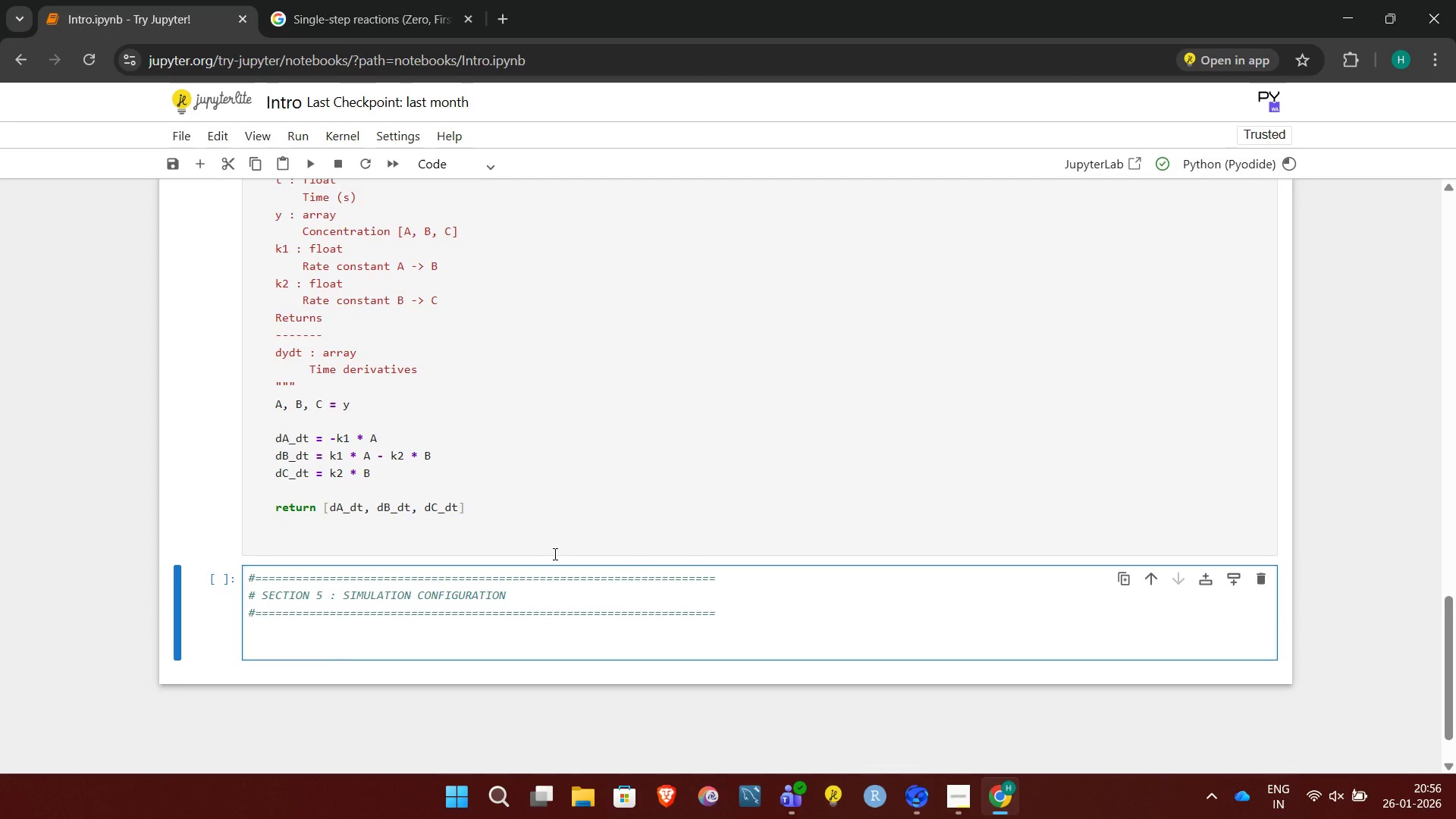 
type(# t)
key(Backspace)
type(Time domain)
 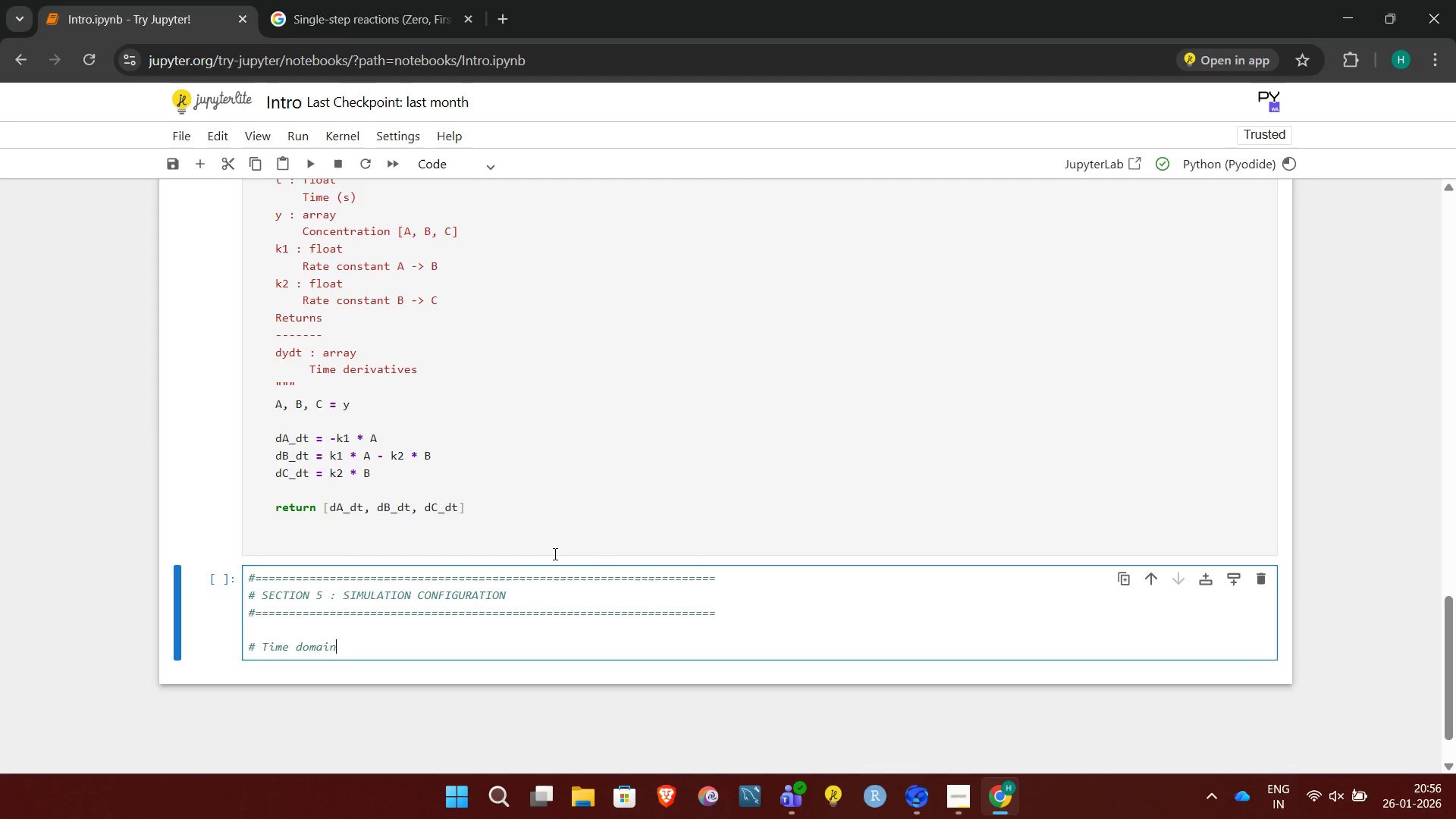 
key(Enter)
 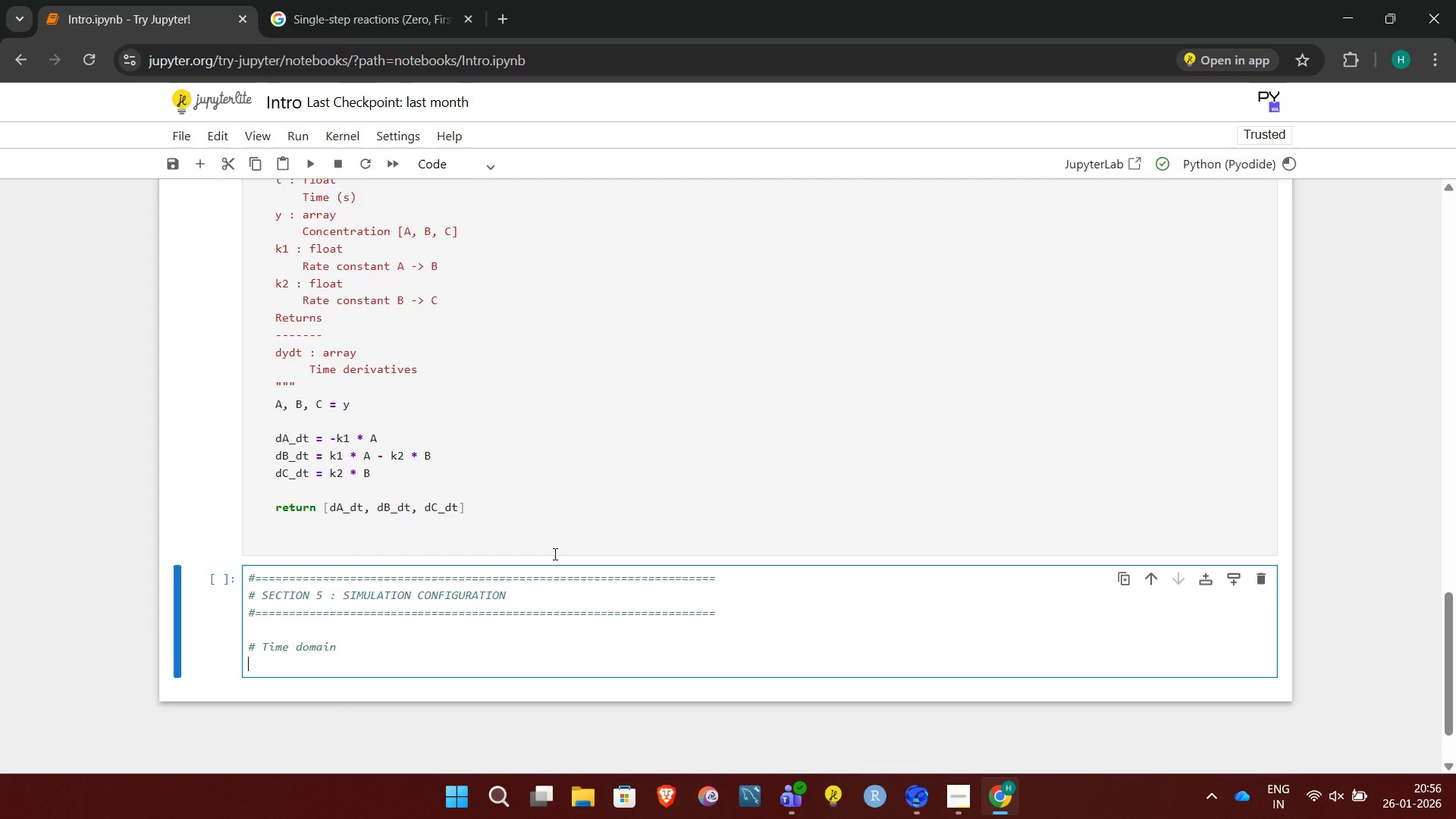 
type(t_start = 0.0# Seconds)
 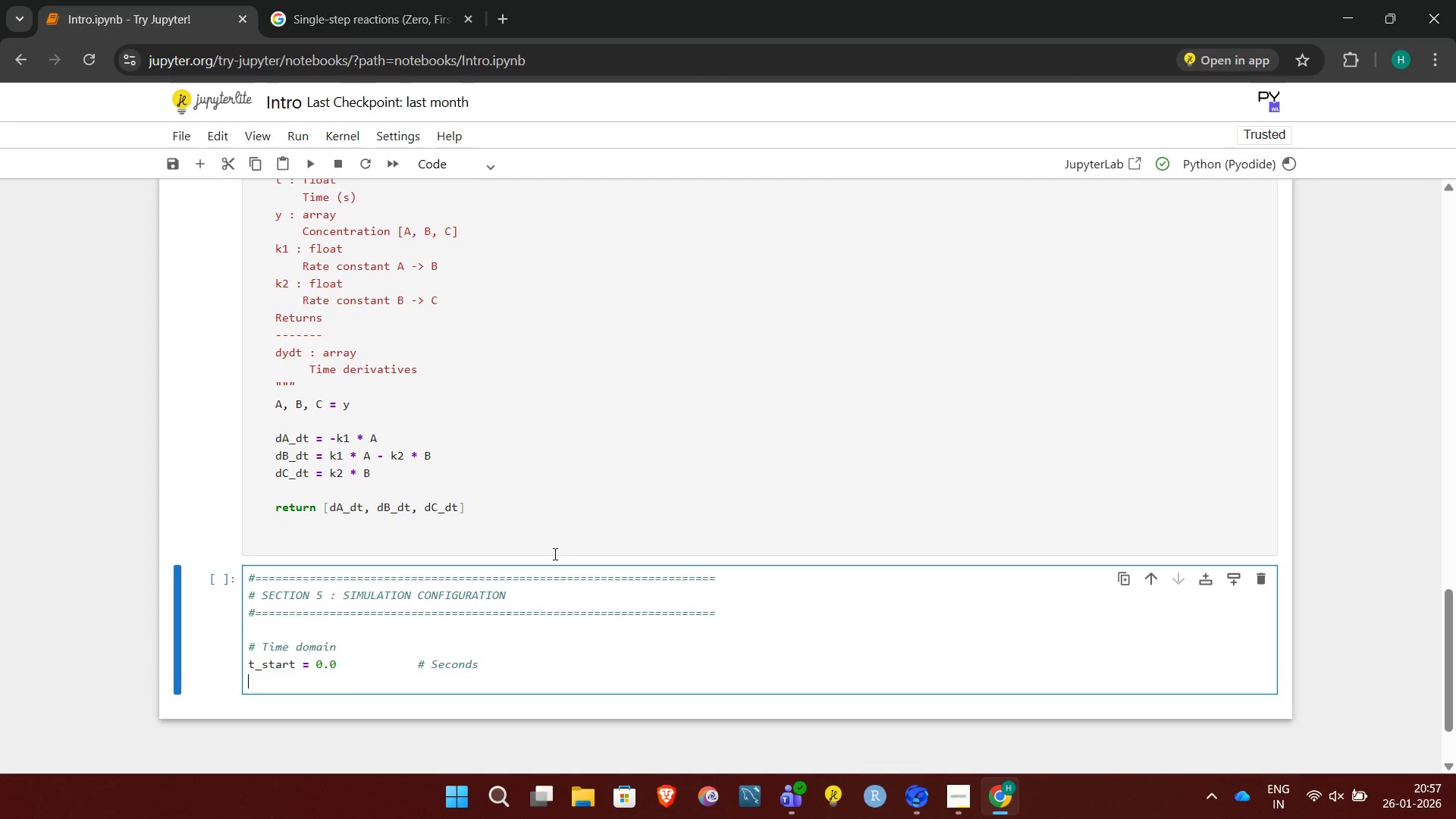 
 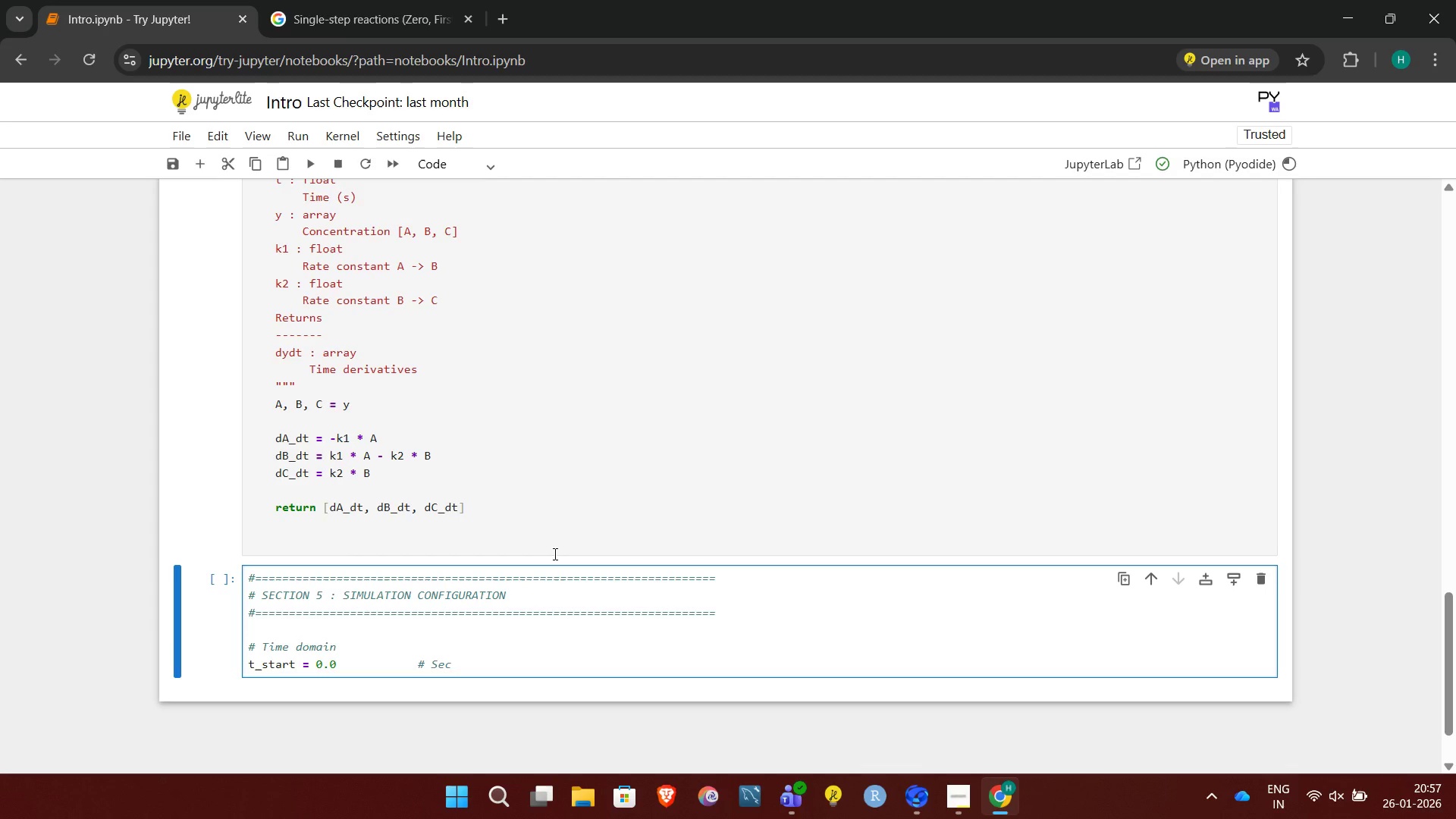 
key(Enter)
 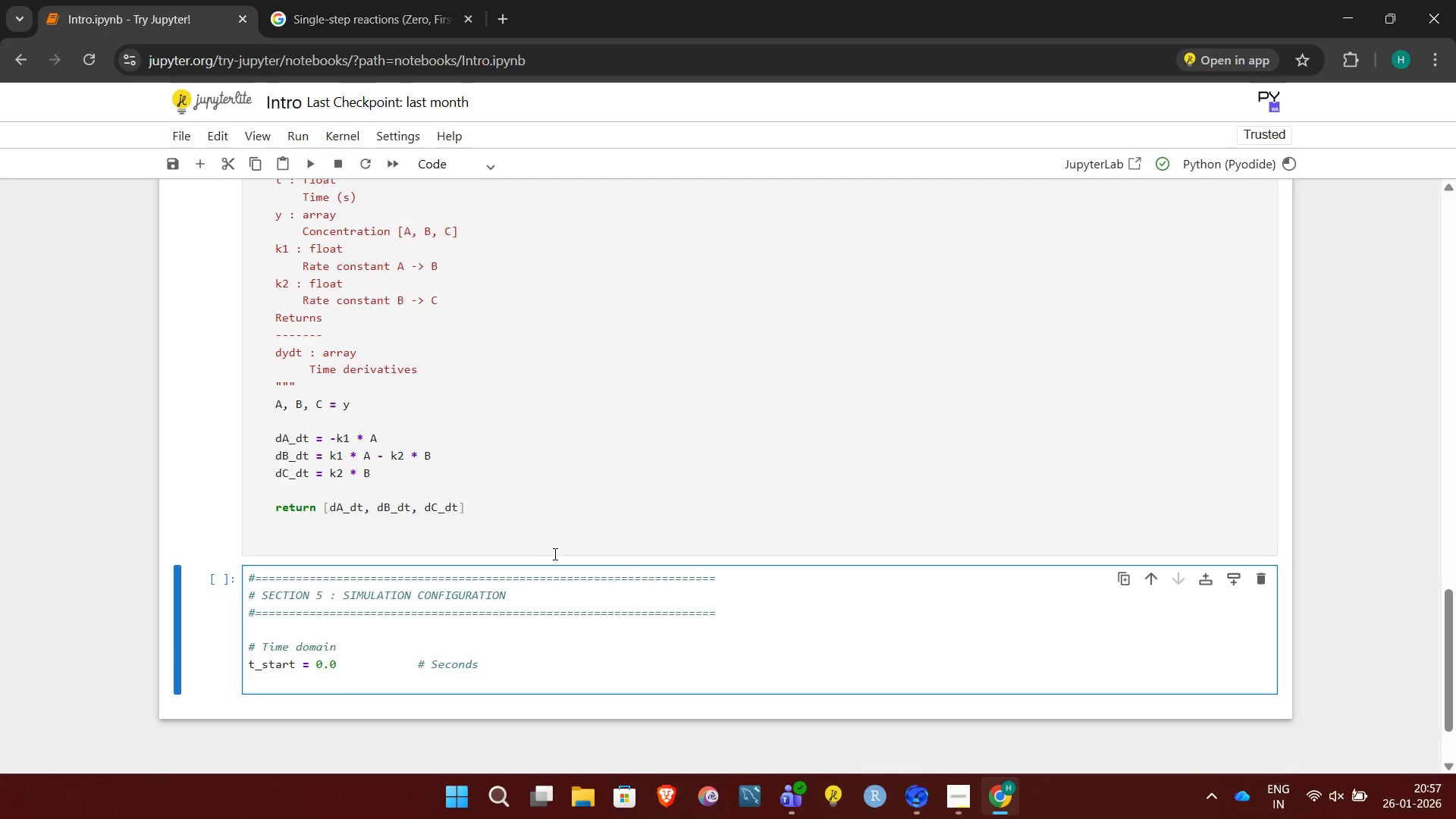 
type(t_end =[NumLock] 5000.0    # Seconds)
 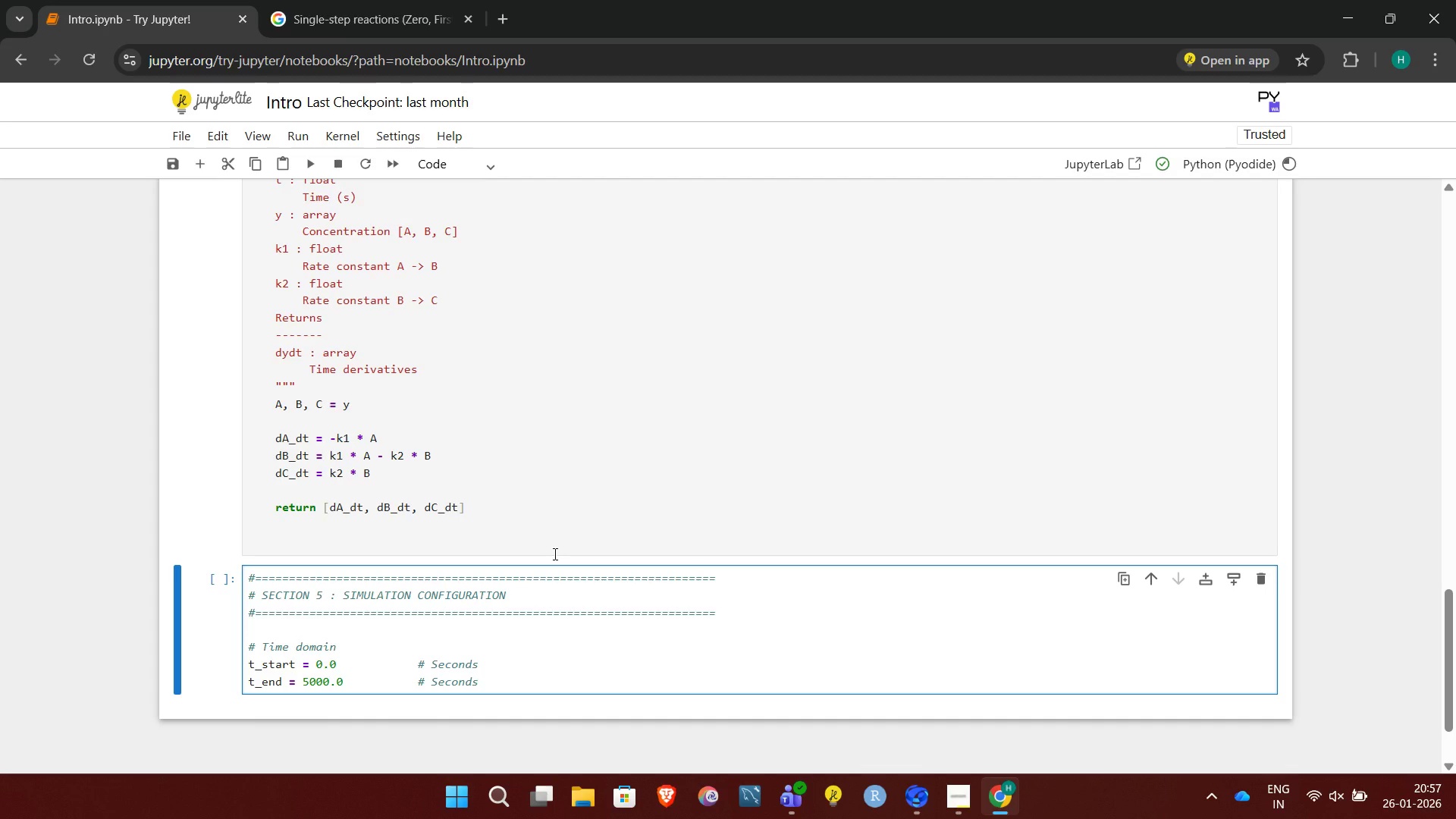 
key(Enter)
 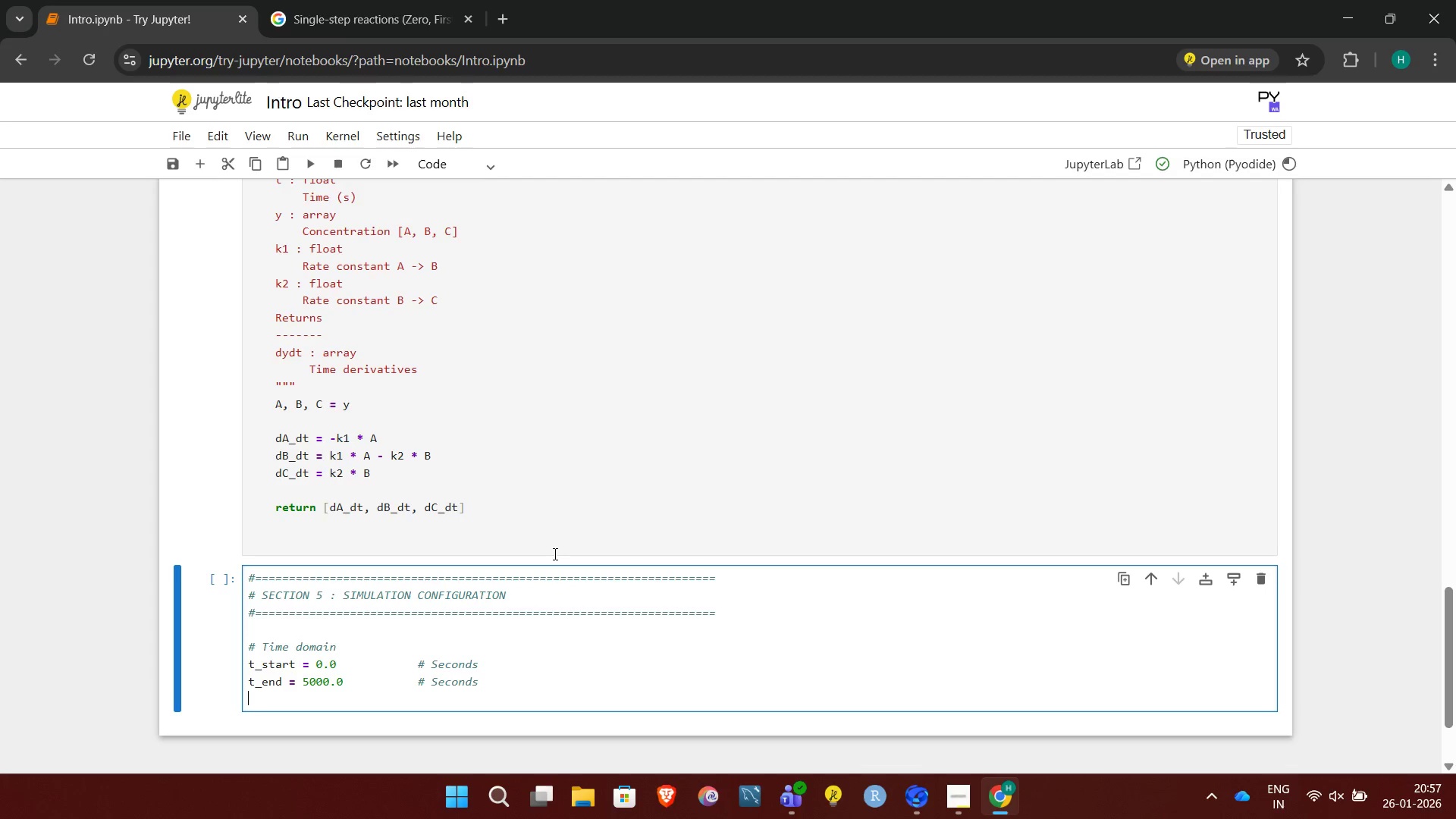 
type(t_points = 1)
key(Backspace)
type(0000)
key(Backspace)
 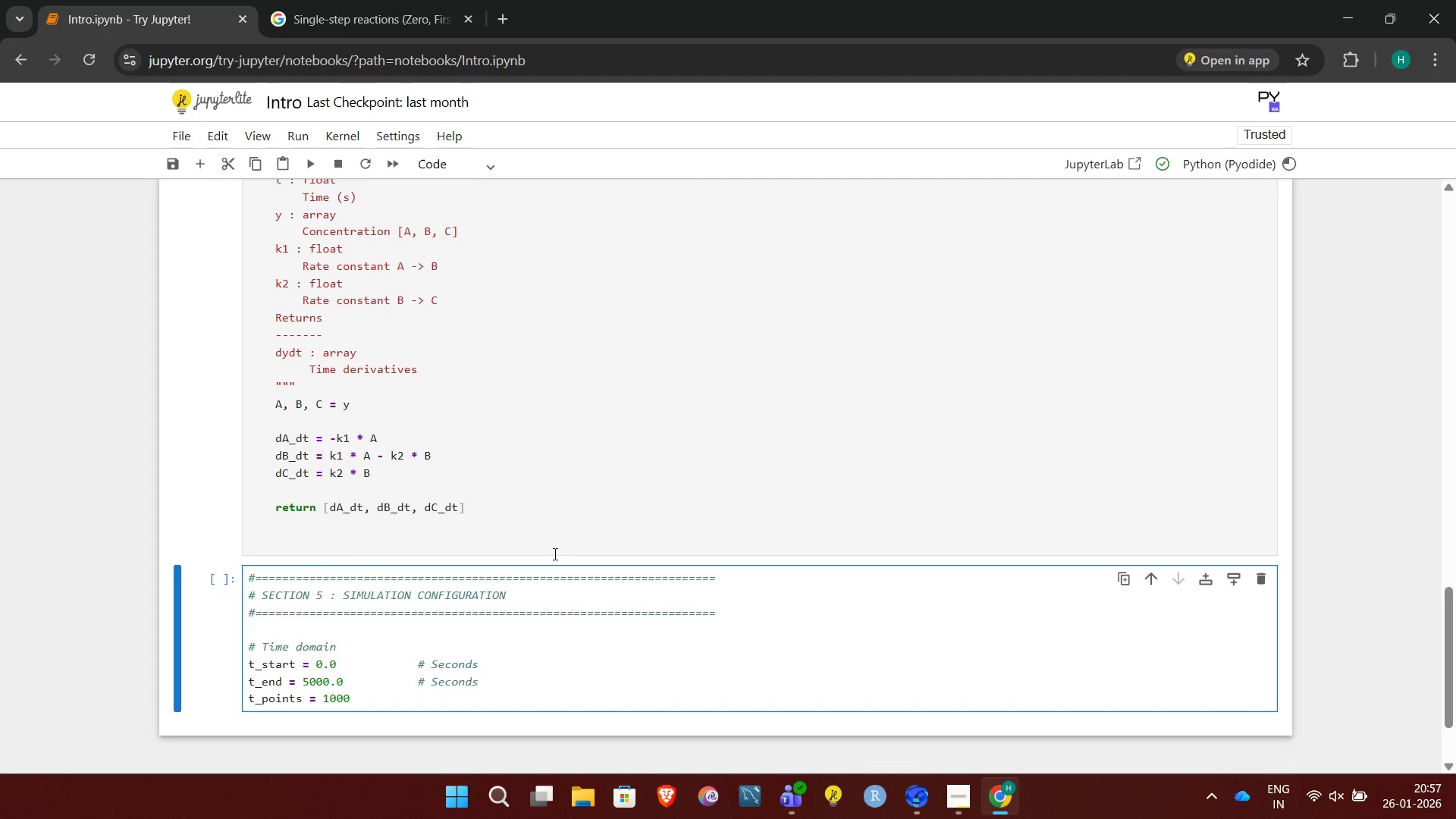 
hold_key(key=Space, duration=0.34)
 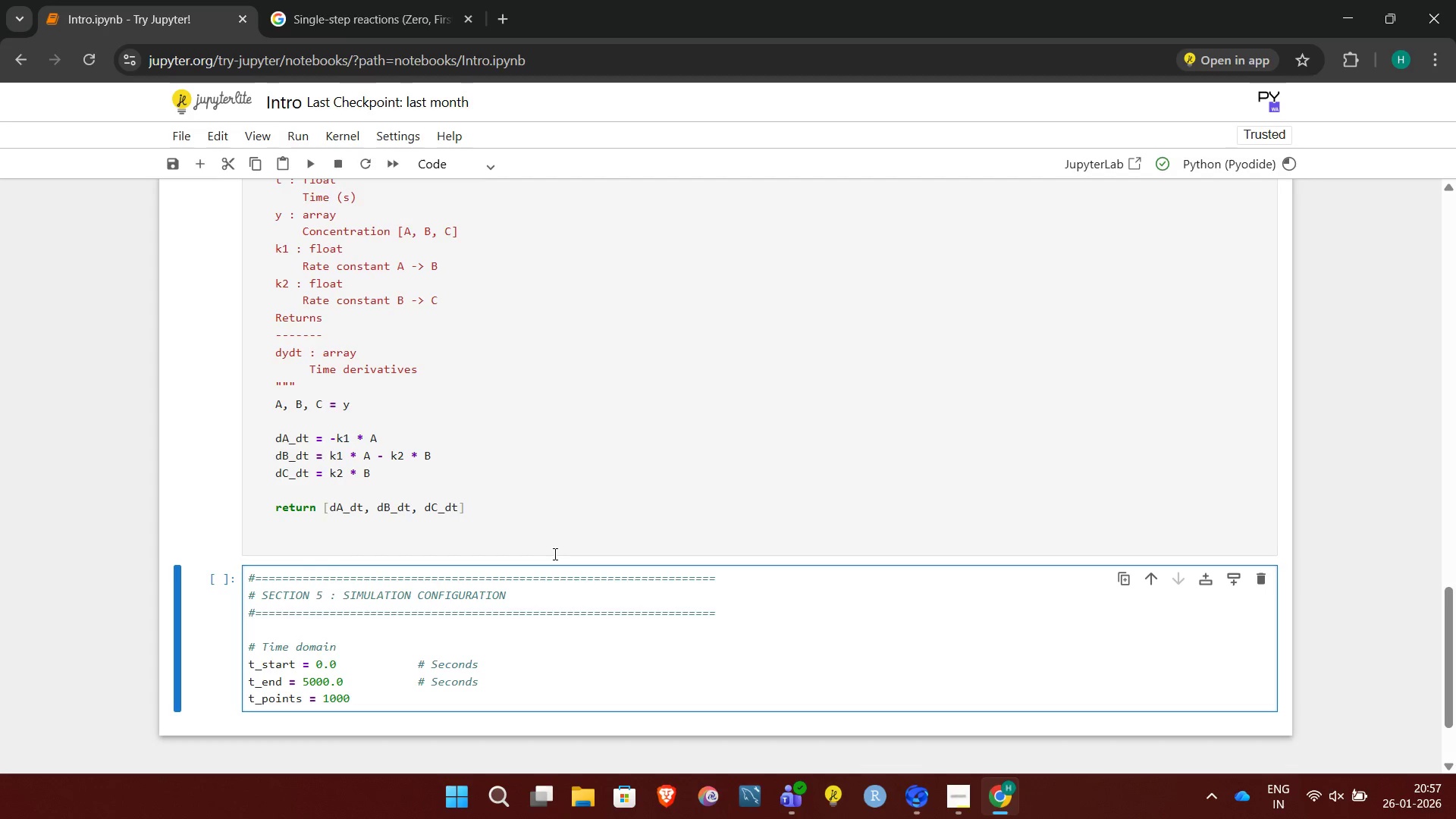 
key(Enter)
 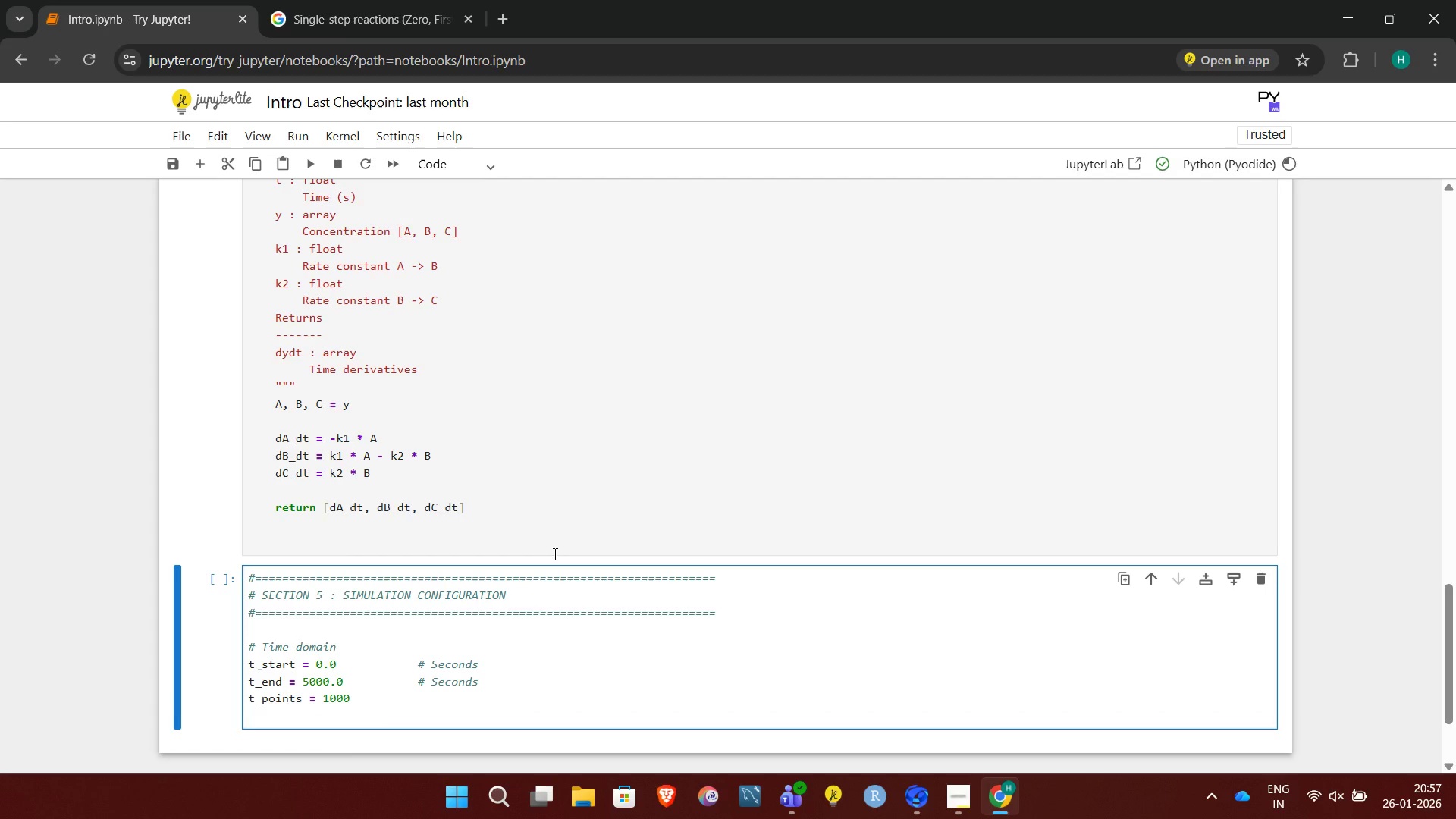 
key(T)
 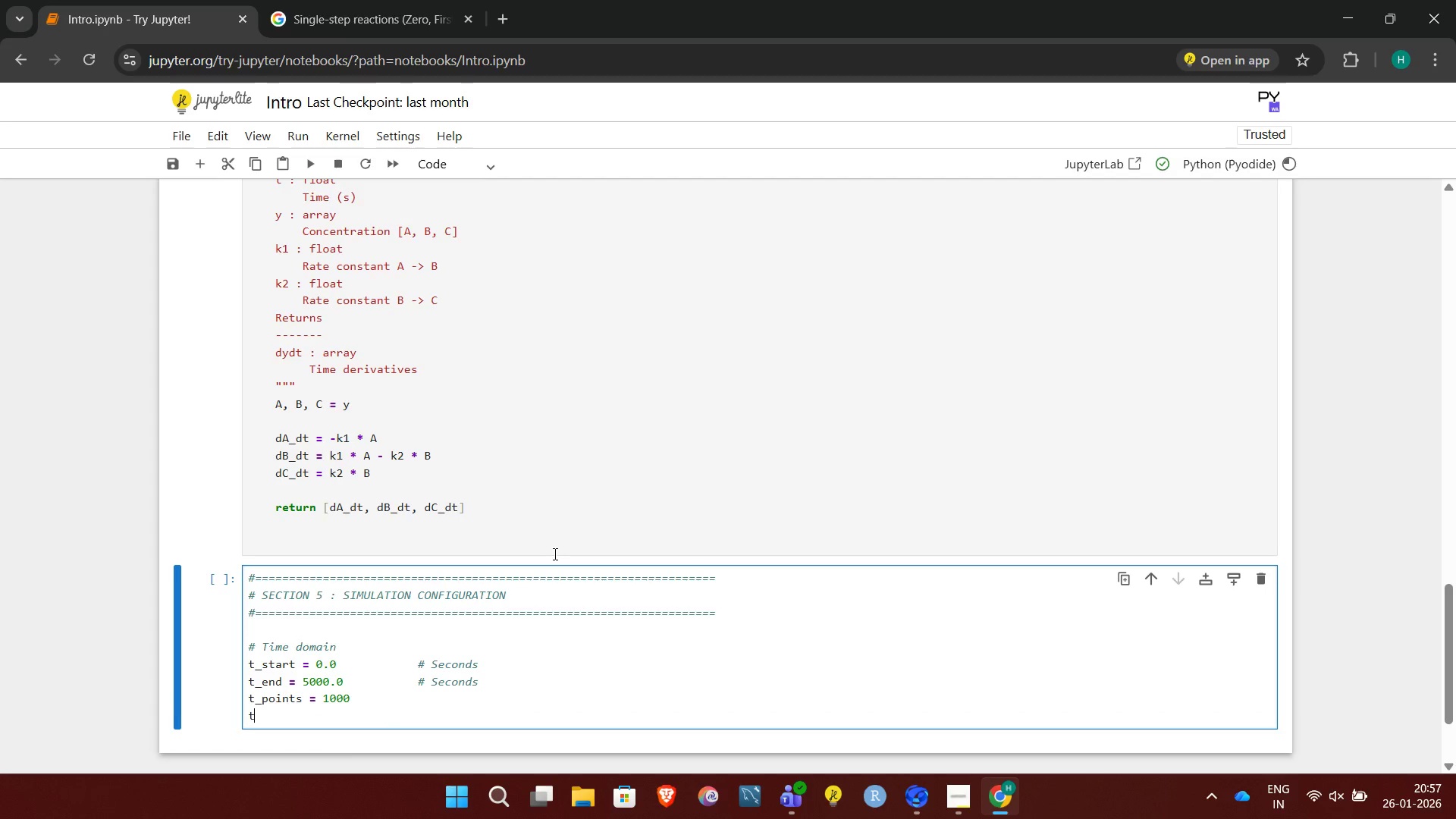 
key(Shift+Minus)
 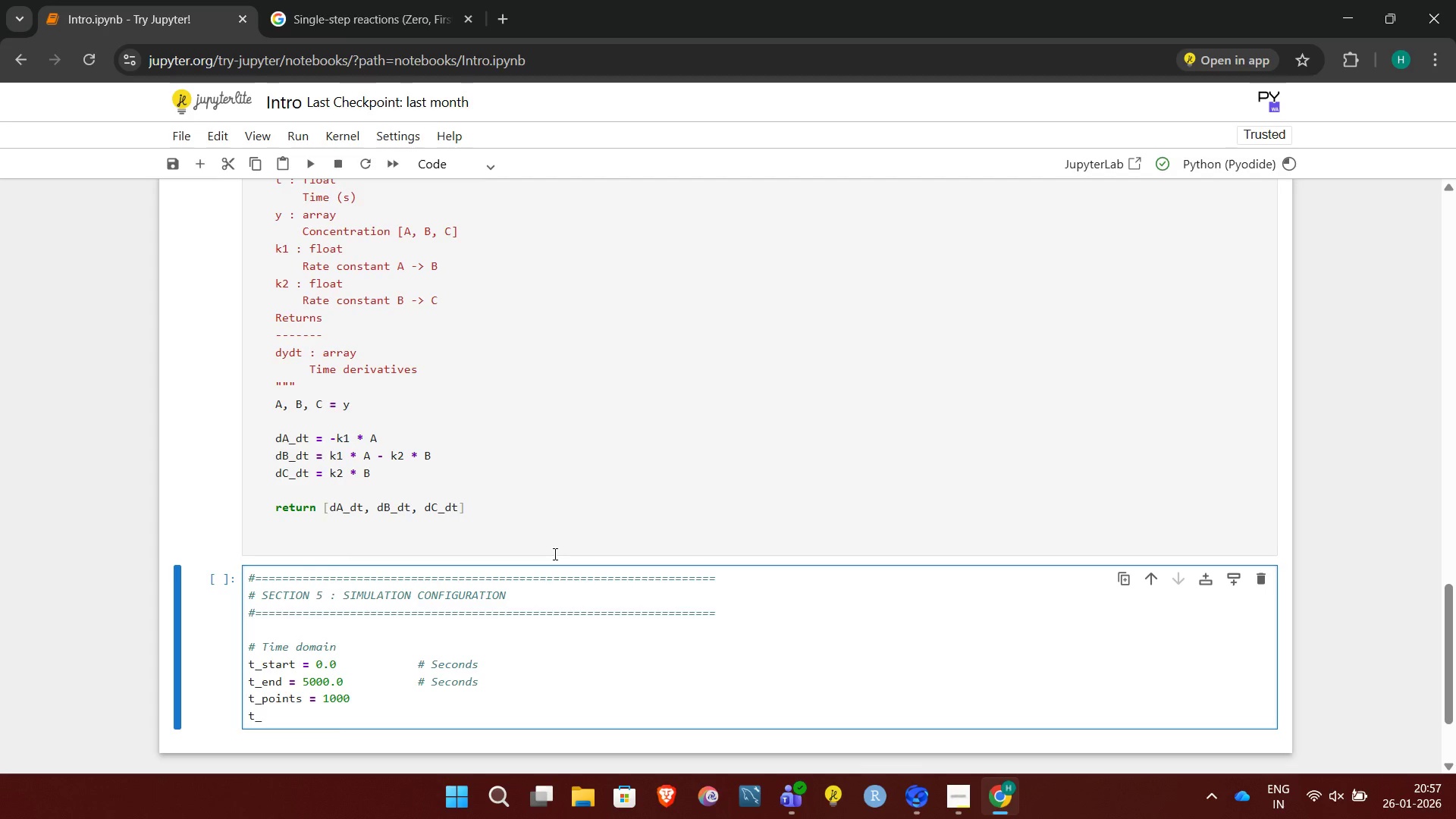 
wait(5.53)
 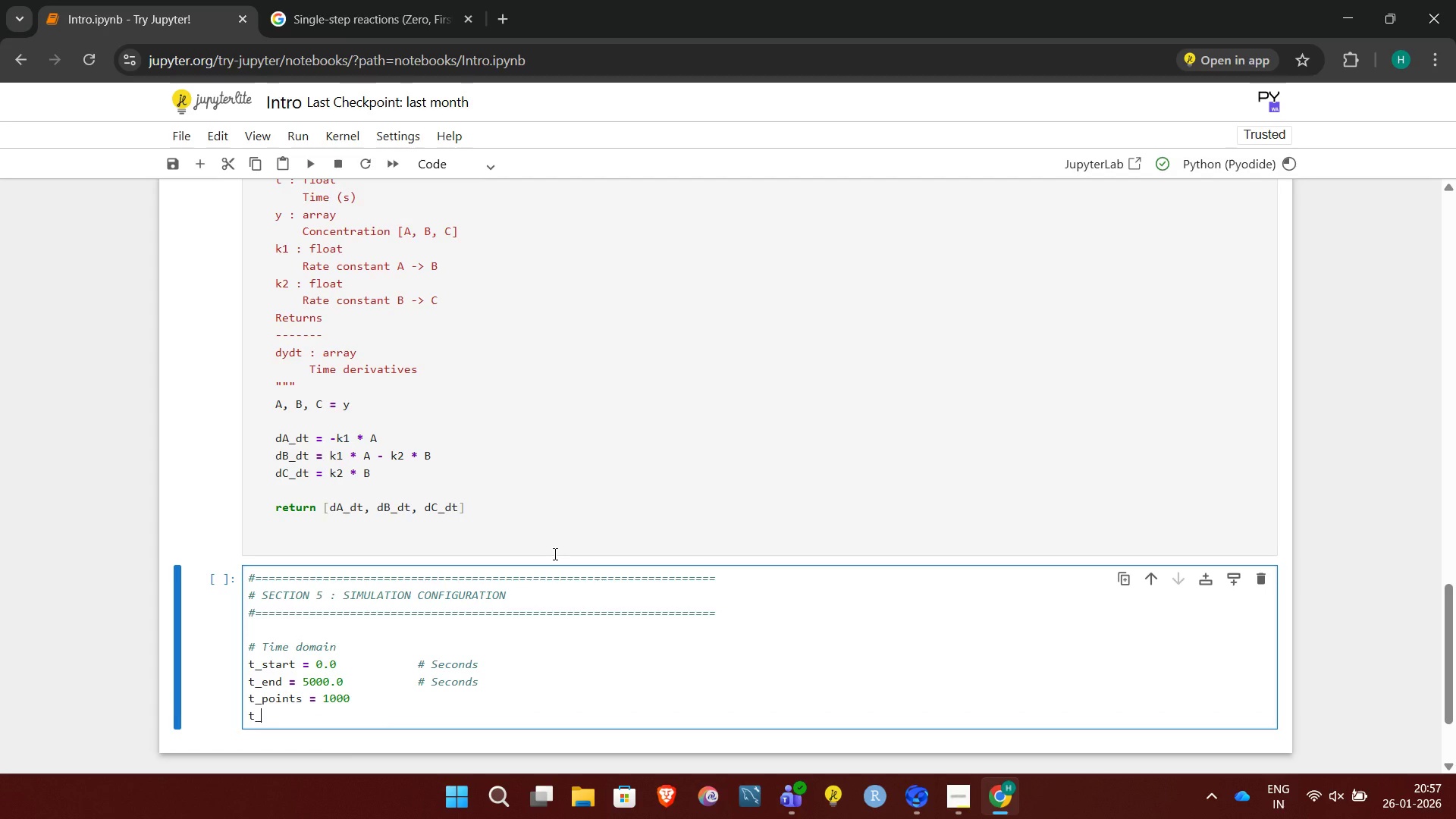 
type(eval = np.linspace(t_stat)
key(Backspace)
type(rt, t_end, t_points))
 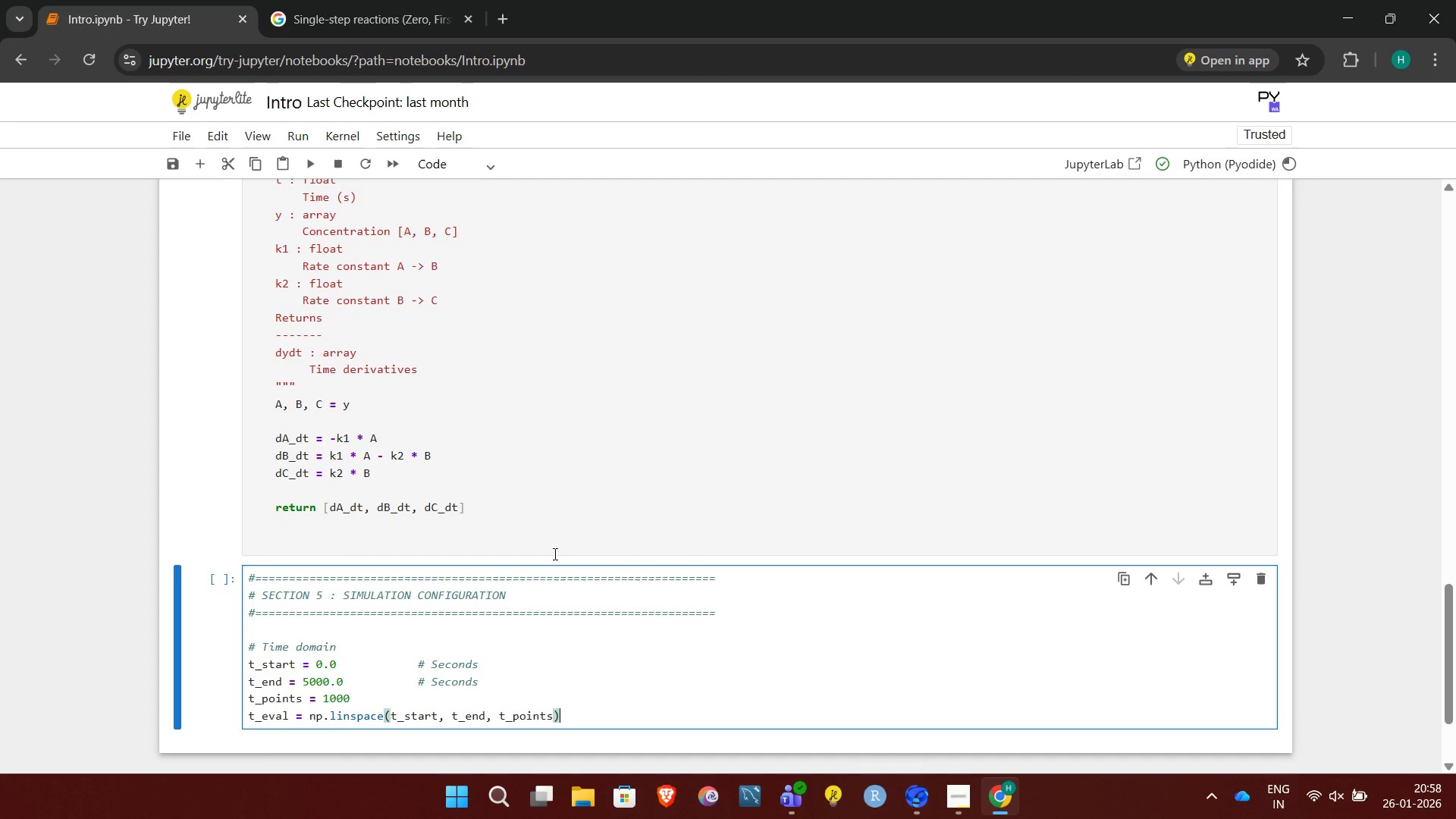 
key(Enter)
 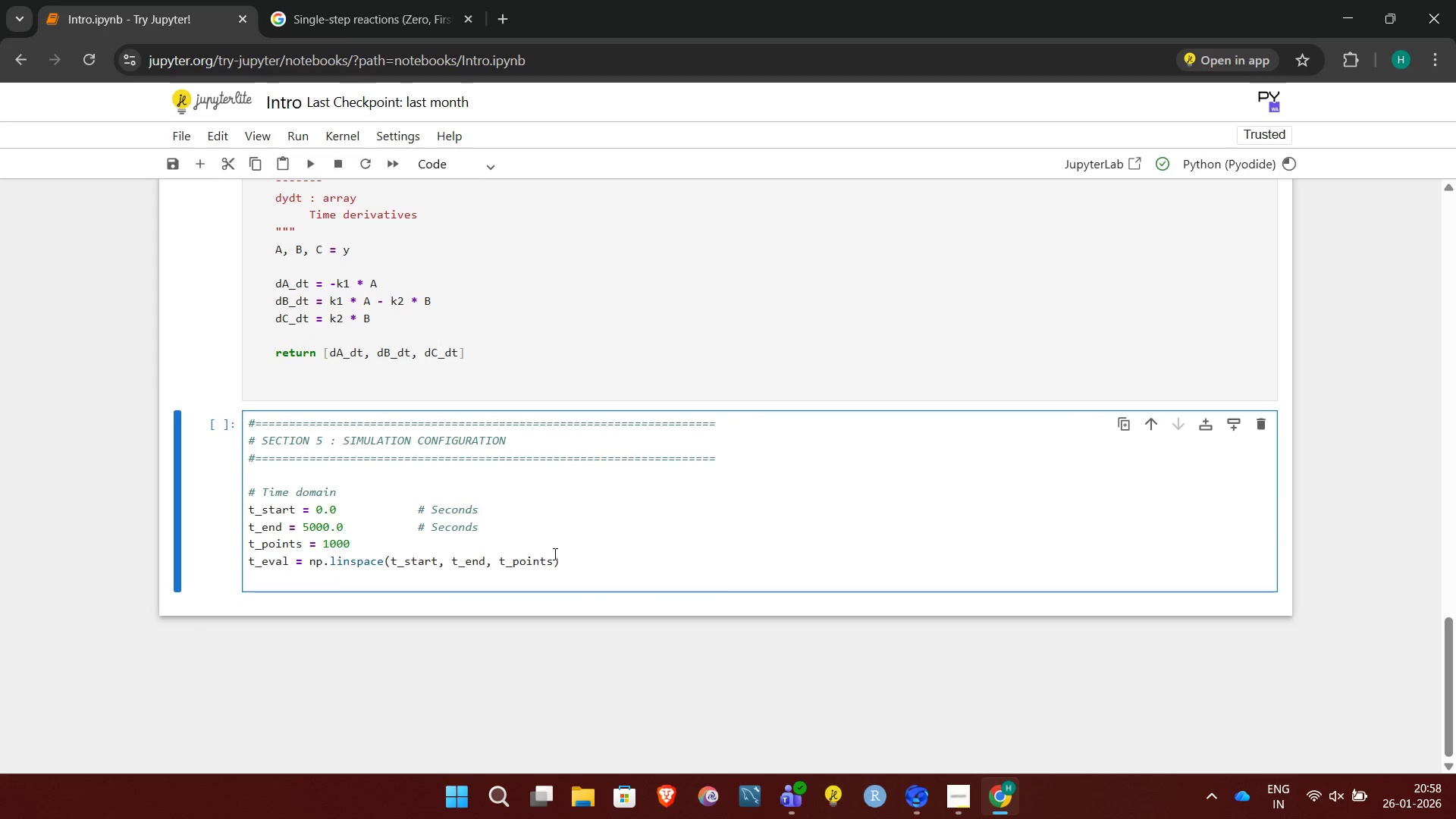 
key(Enter)
 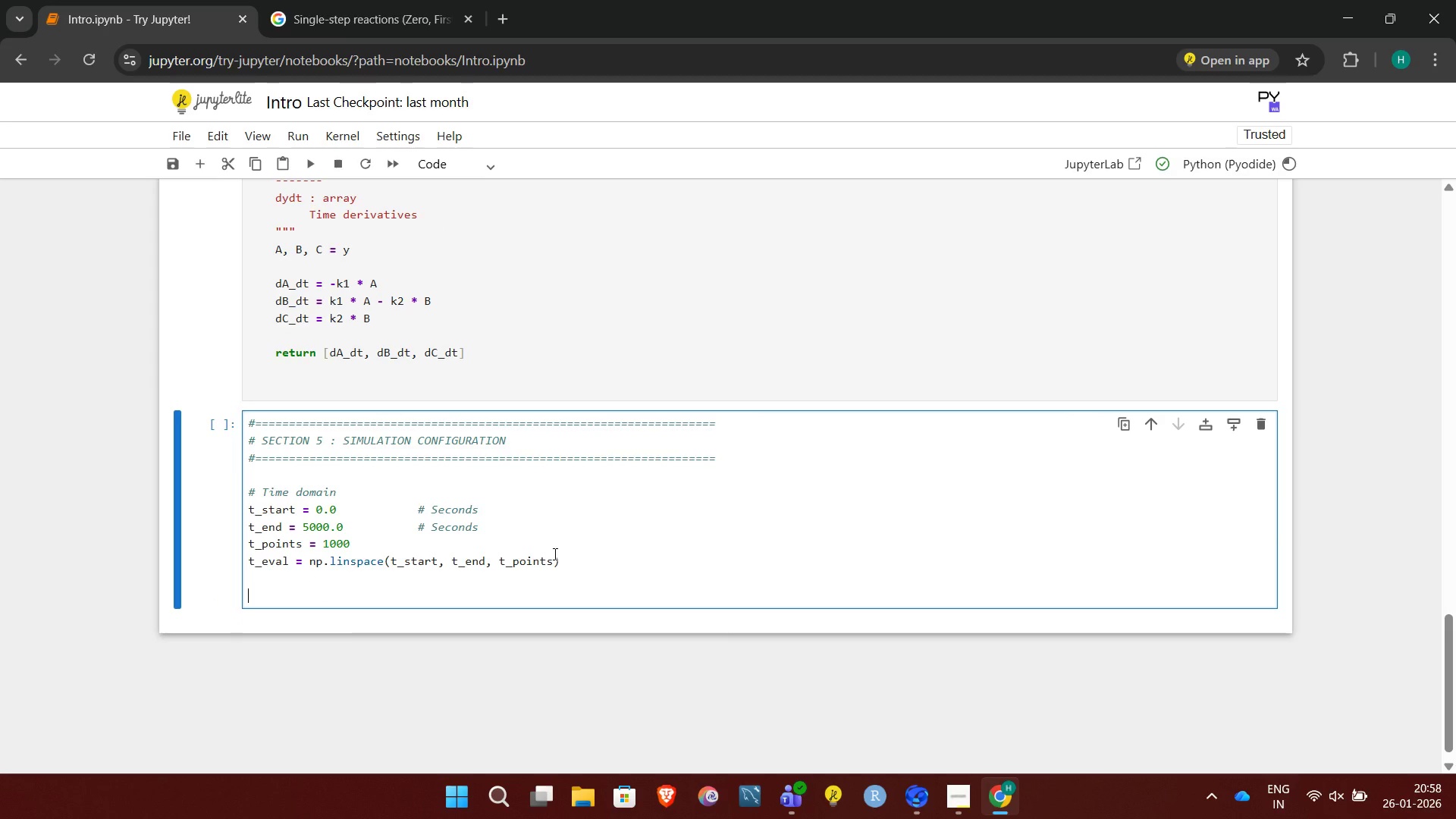 
type(# Temperature range ( Ce)
key(Backspace)
key(Backspace)
key(Backspace)
type(Celsius -> Kelvin))
 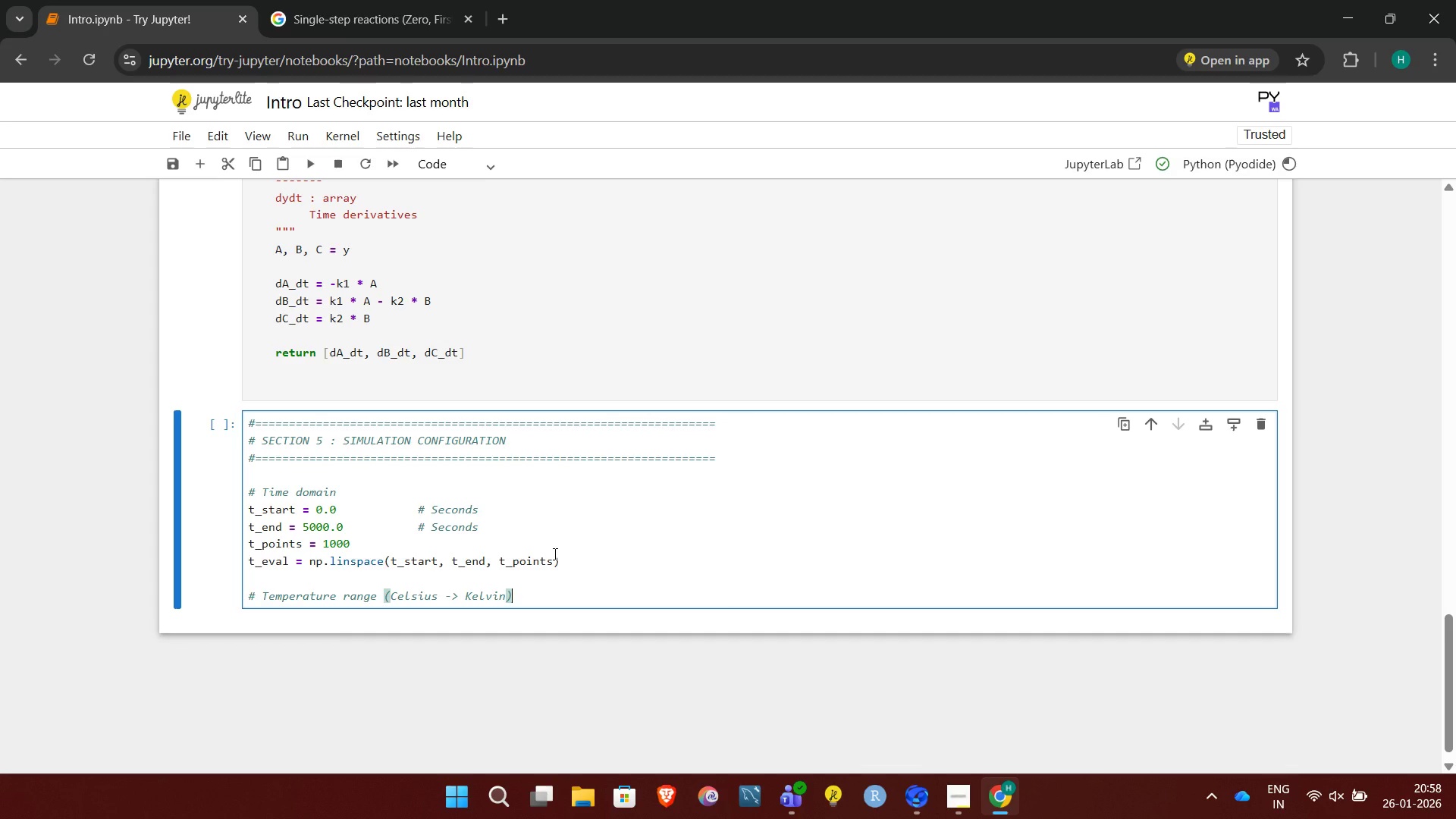 
key(Enter)
 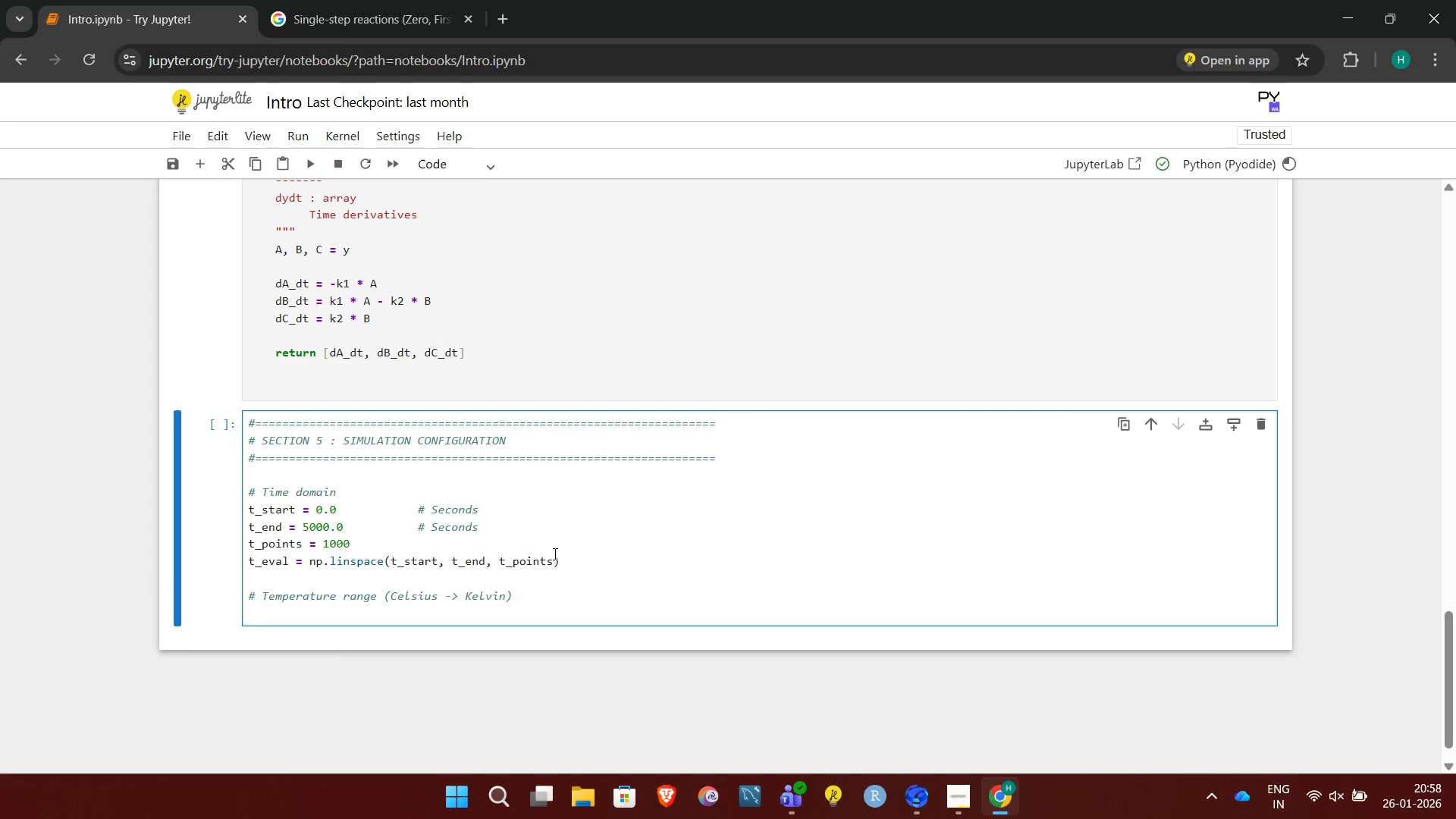 
type(temperature_C = np.array([35.0, 37.0, 39.0, 42.0)])
key(Backspace)
key(Backspace)
type(]))
 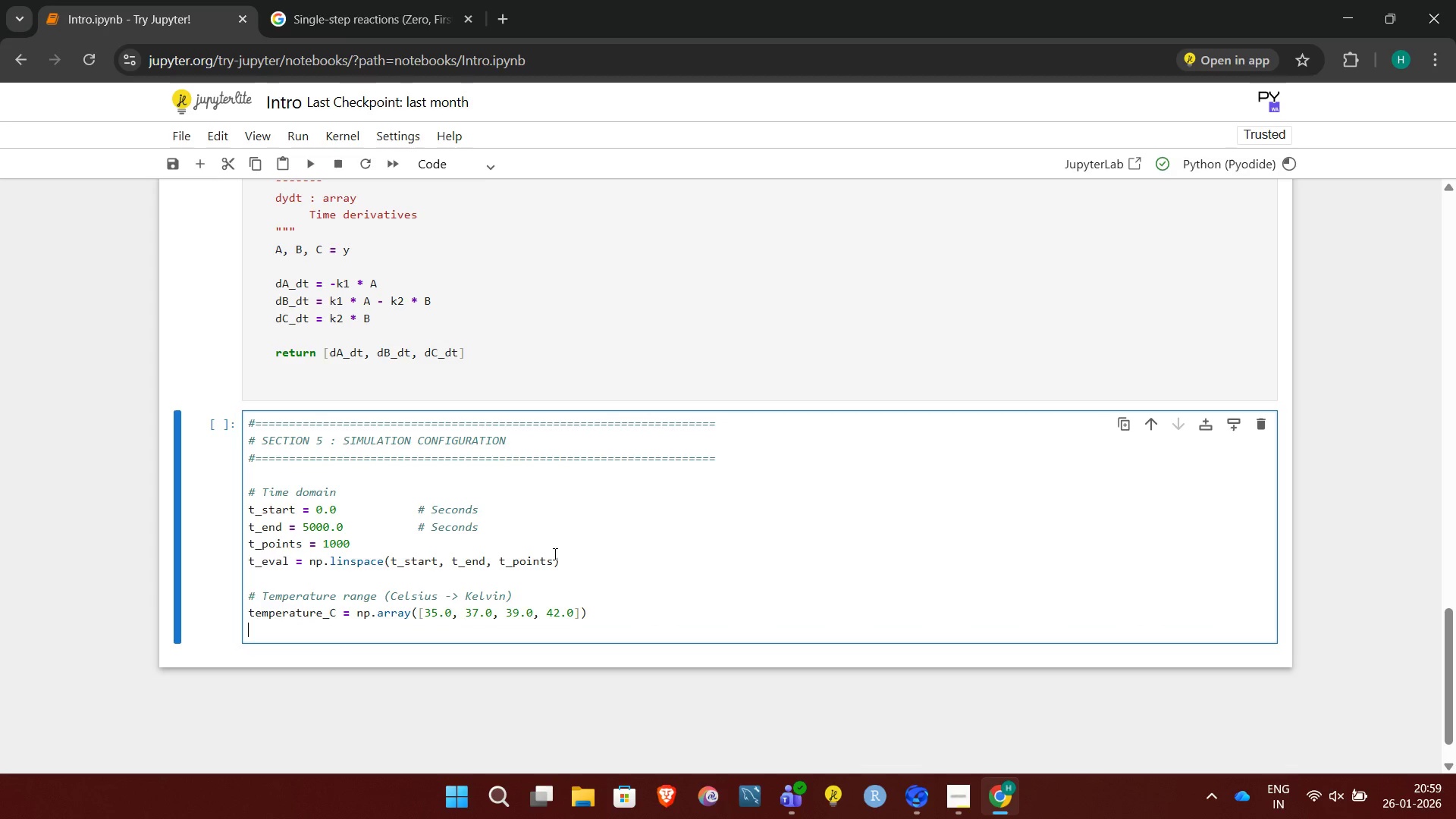 
 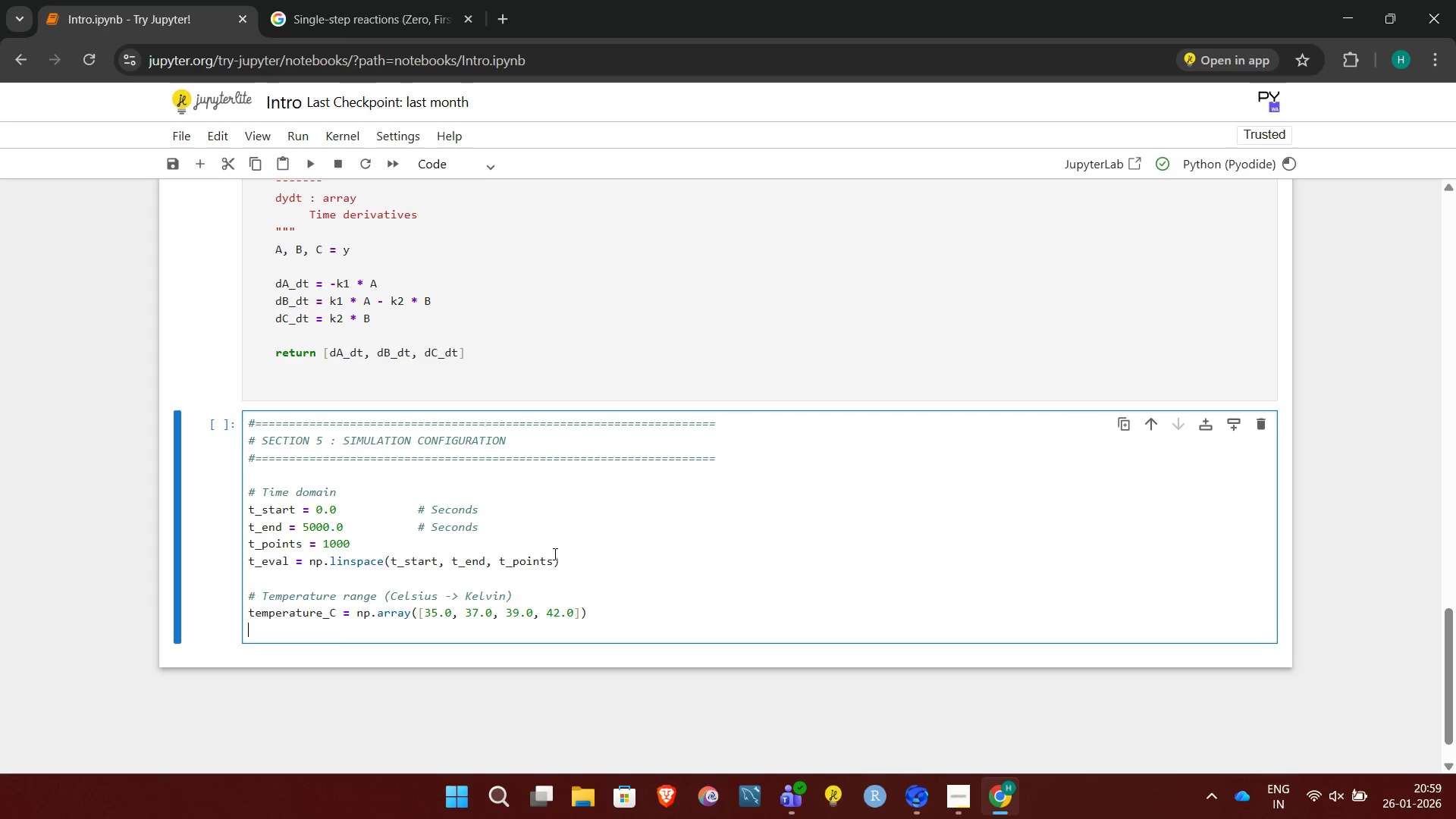 
key(Enter)
 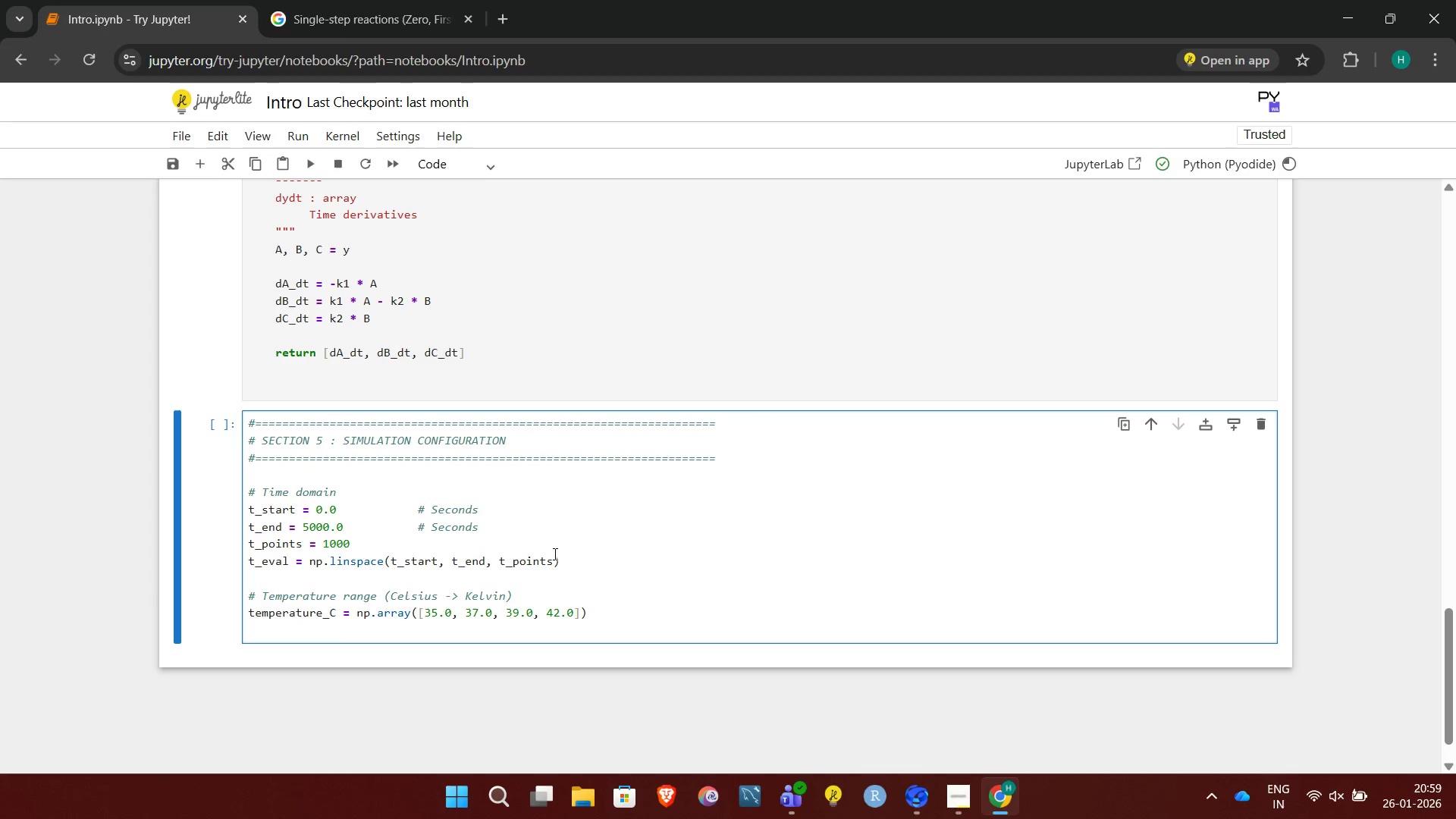 
type(temperatures)
 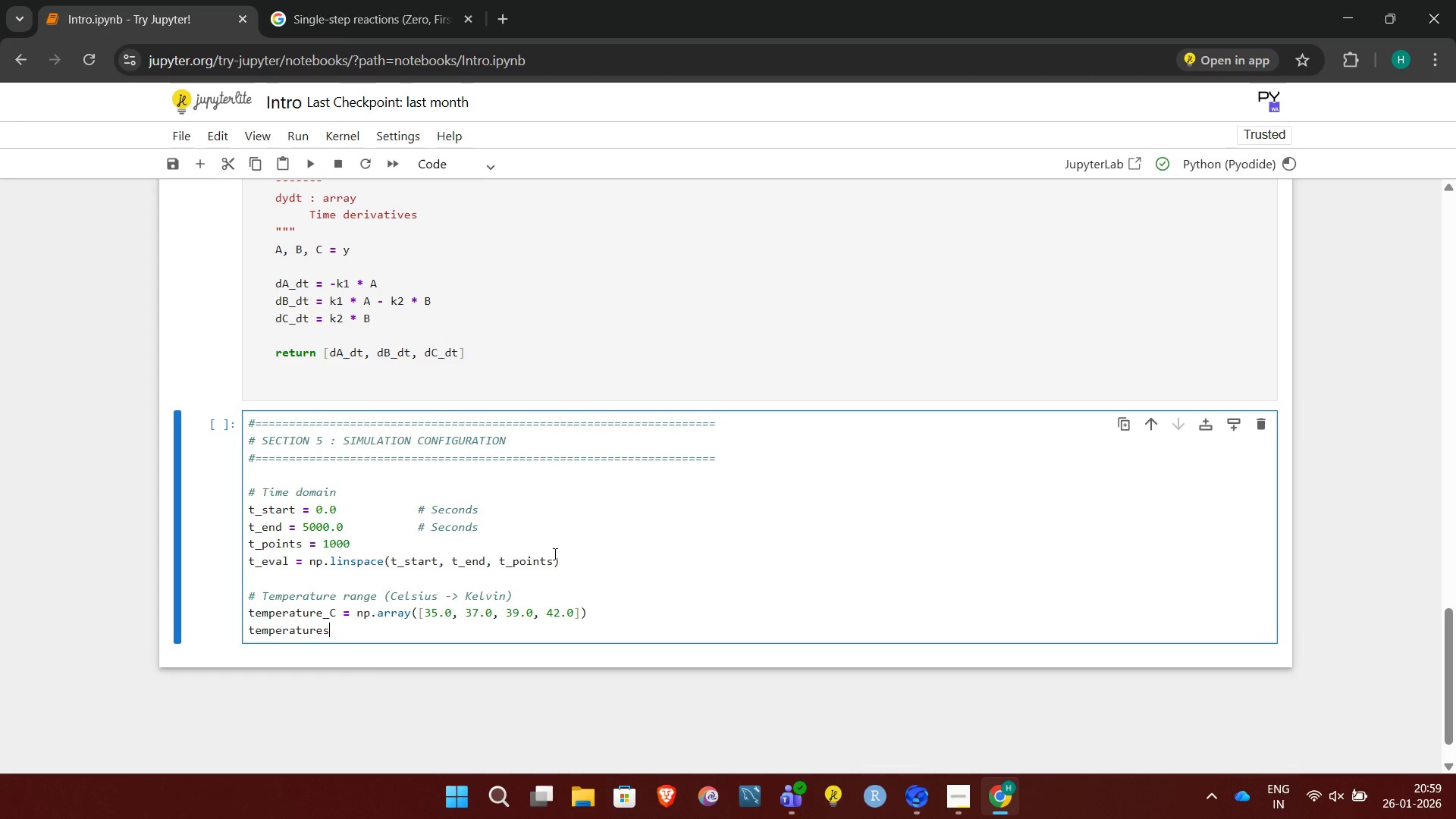 
type(_K = temperatures_C + 273.15)
 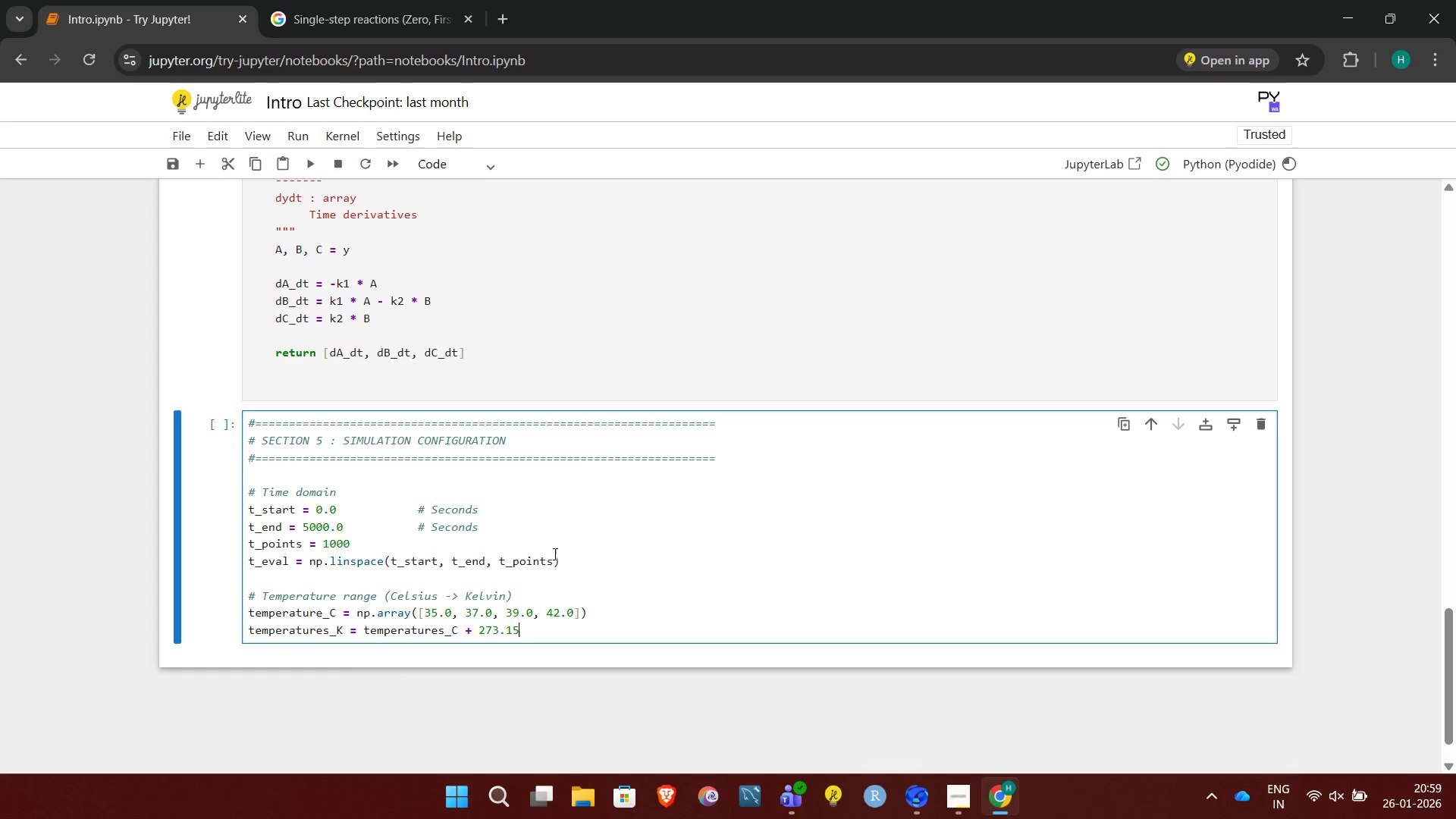 
left_click([325, 613])
 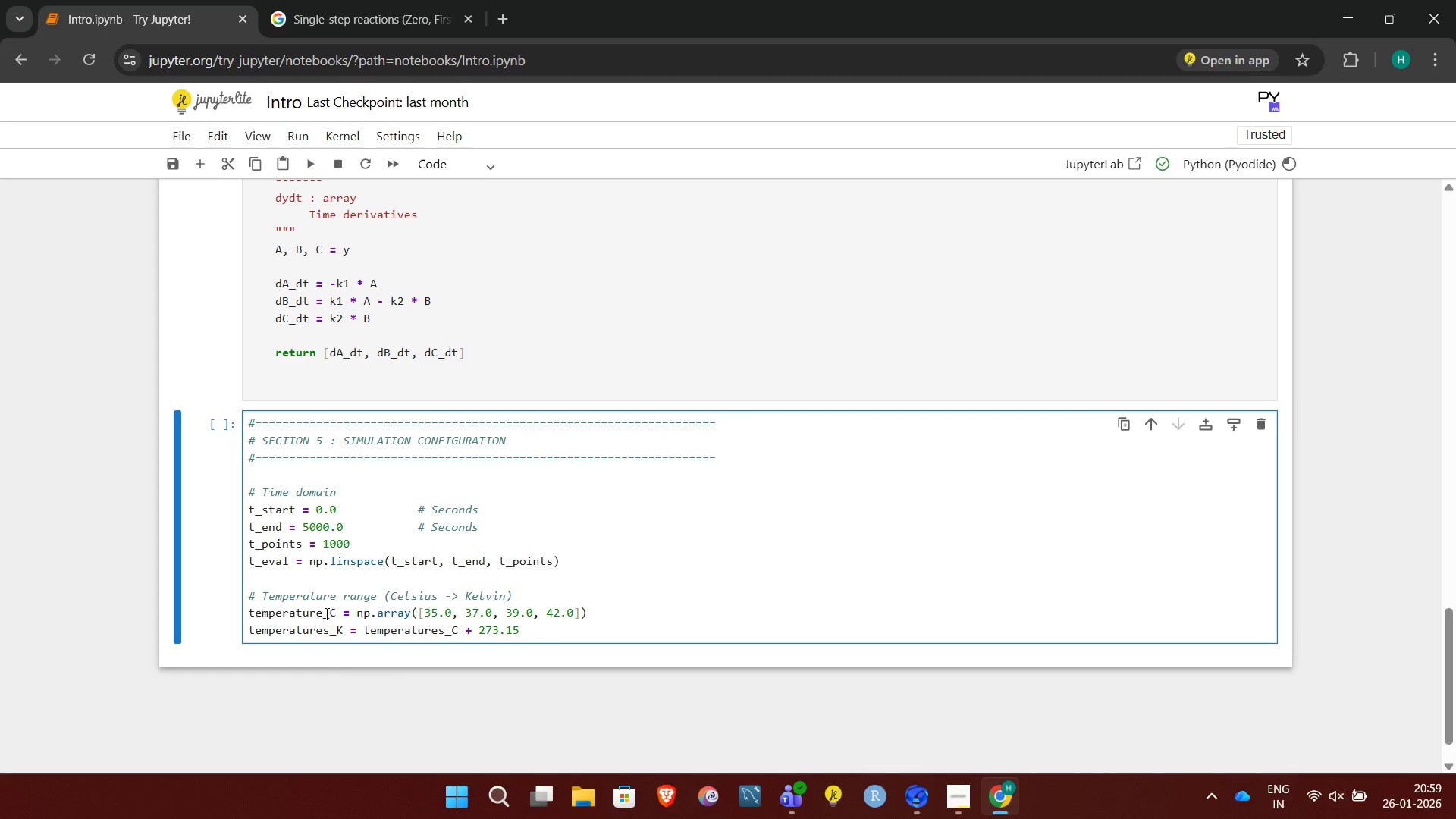 
key(CapsLock)
 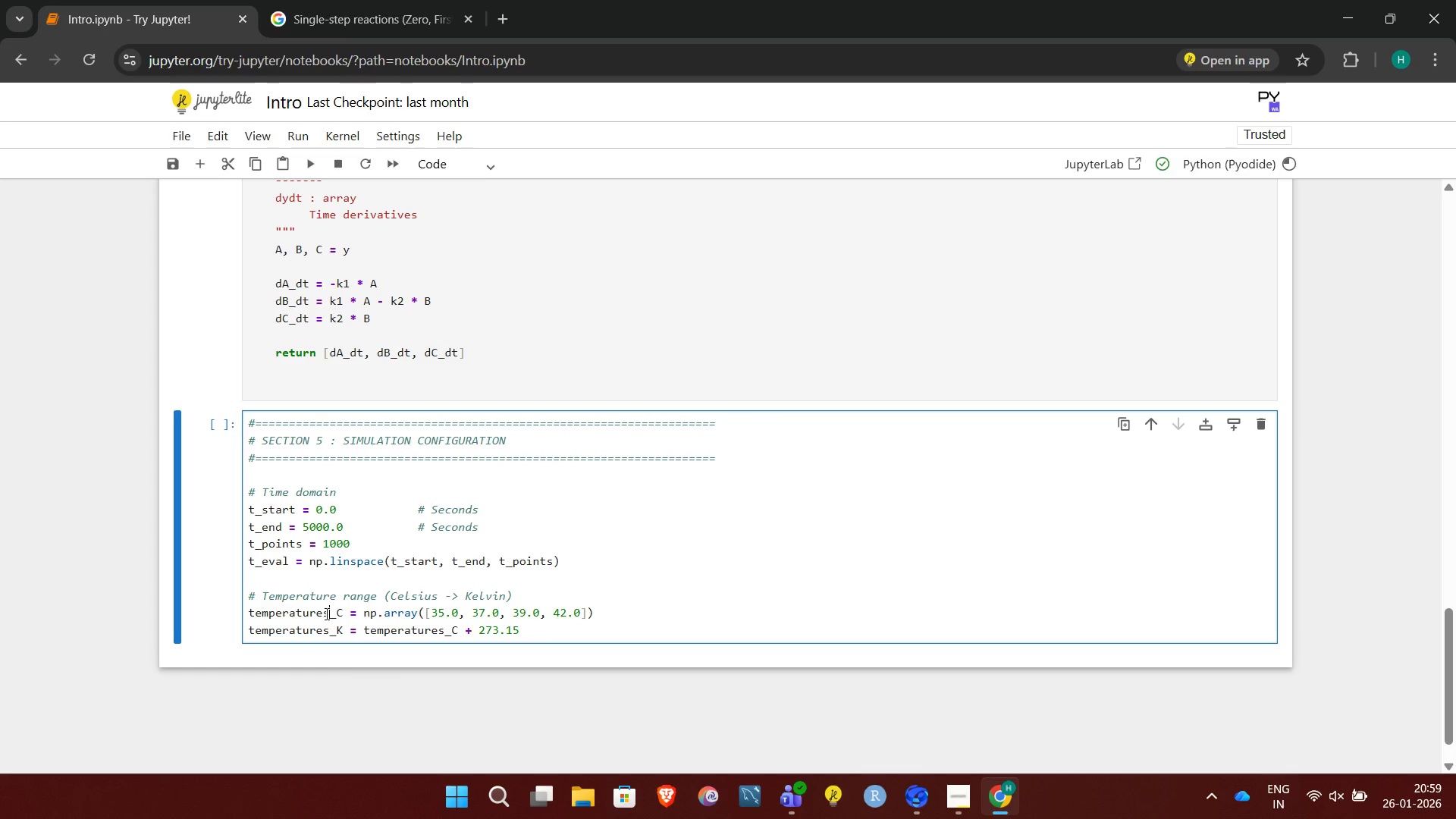 
key(S)
 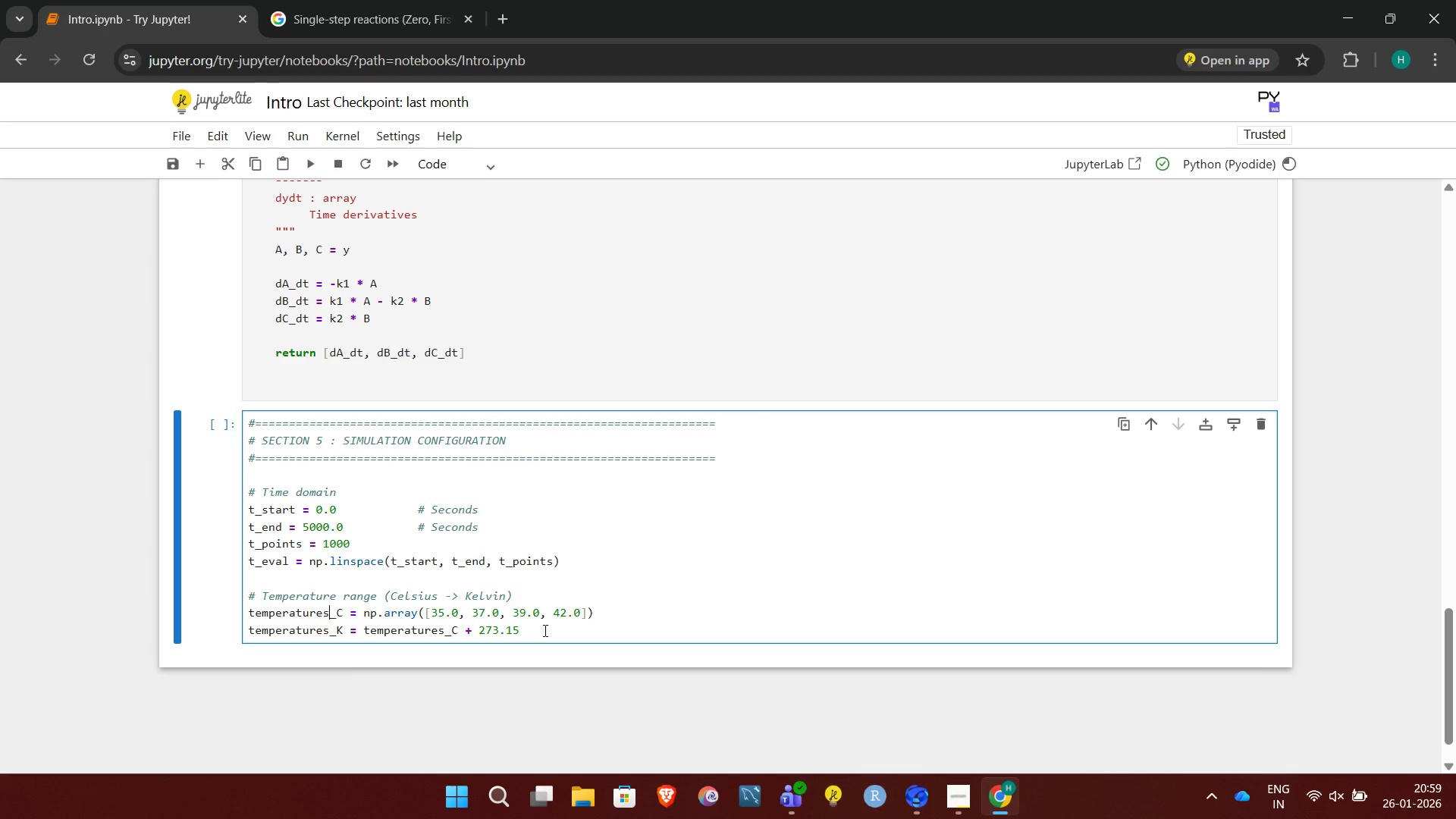 
left_click([545, 632])
 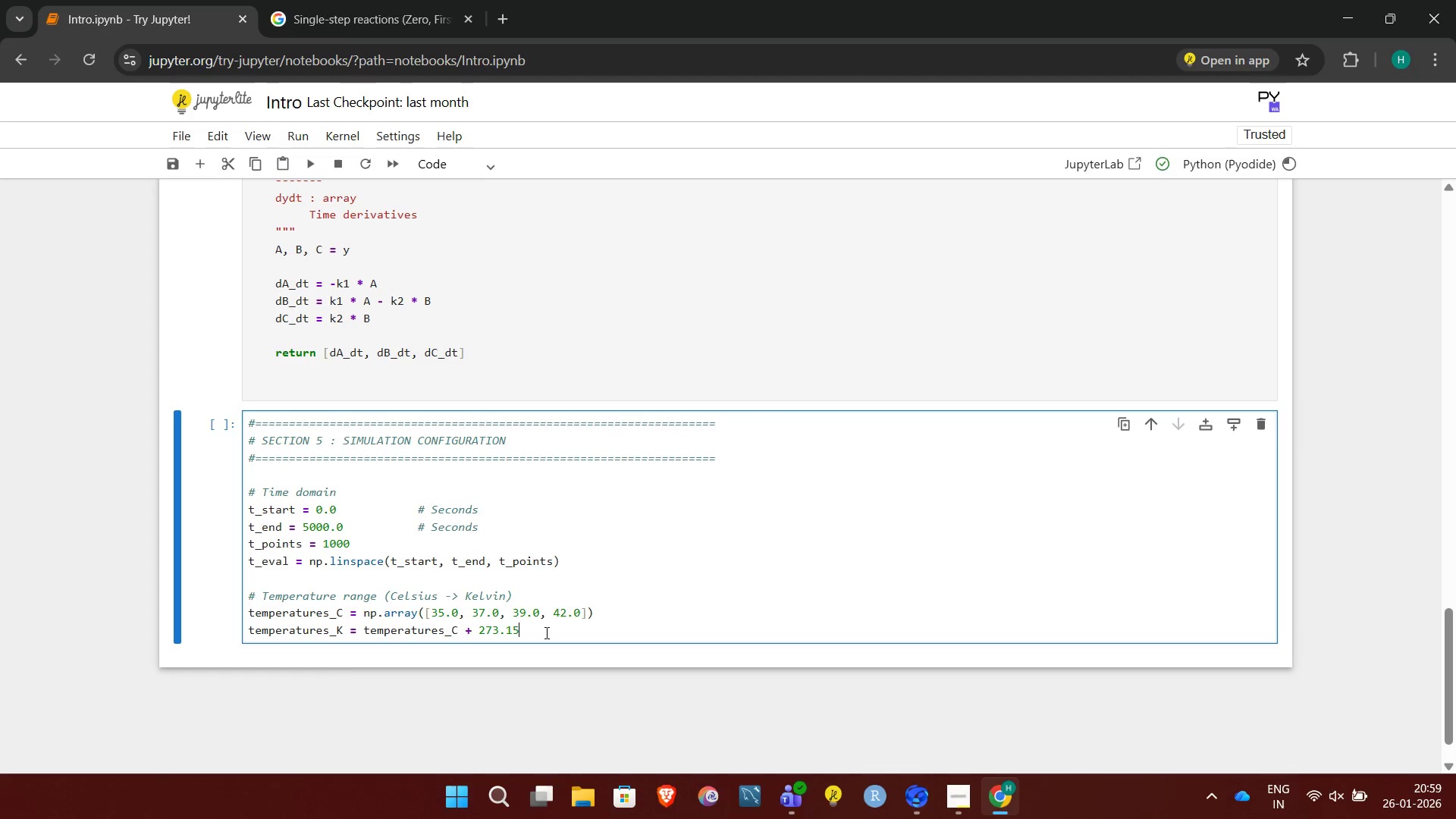 
key(Enter)
 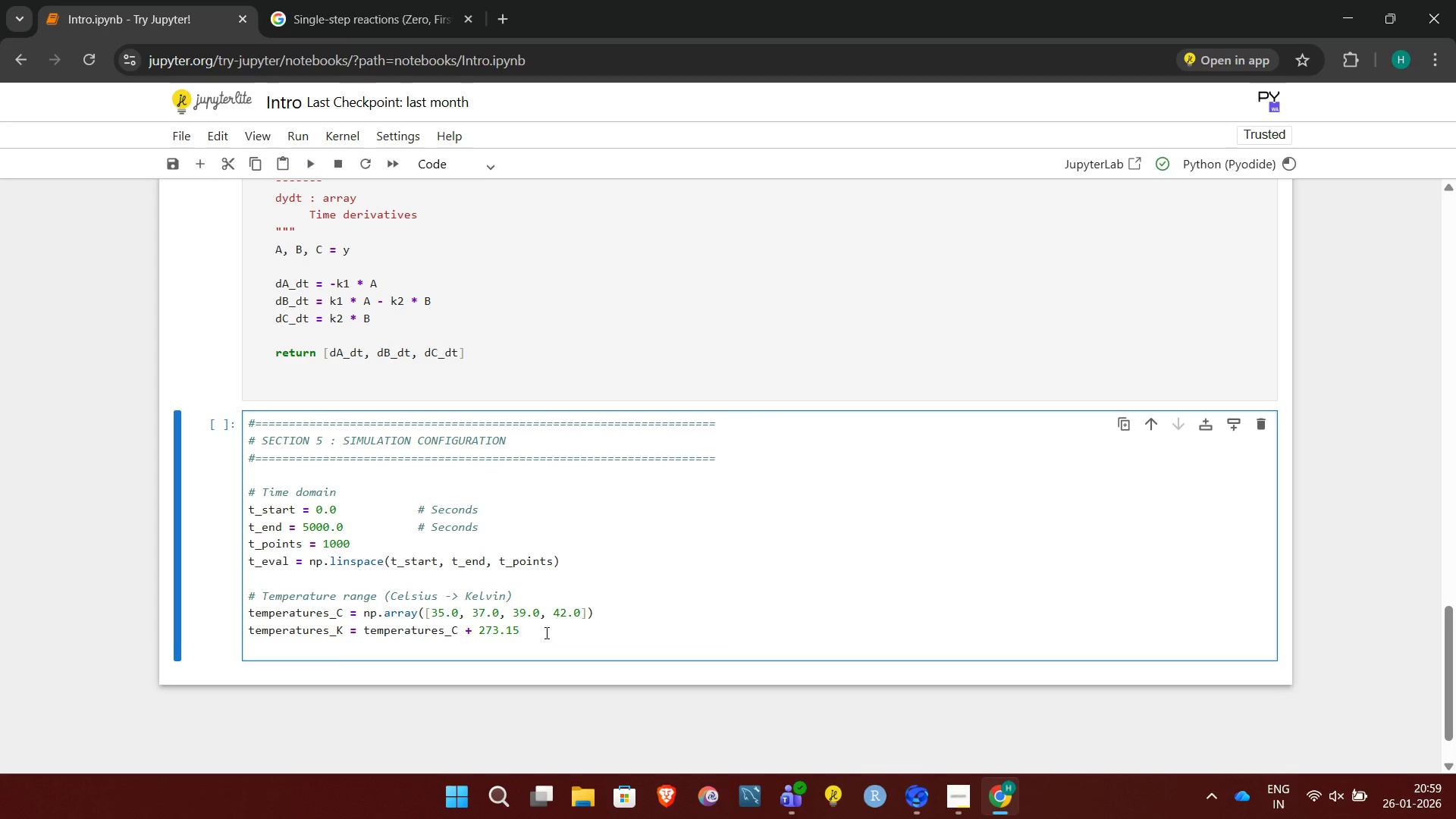 
key(Enter)
 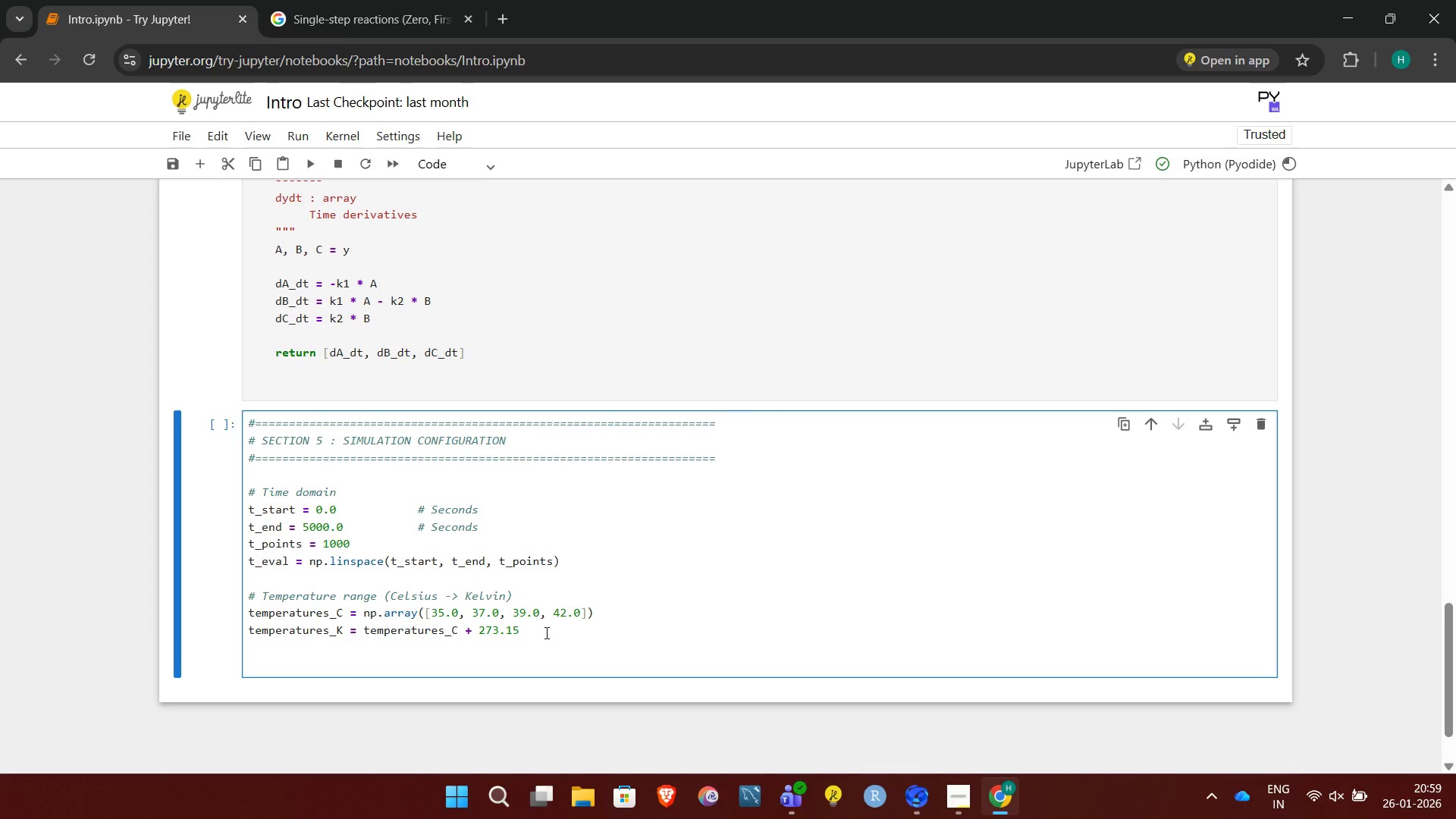 
type(# Arrhenius parameters)
 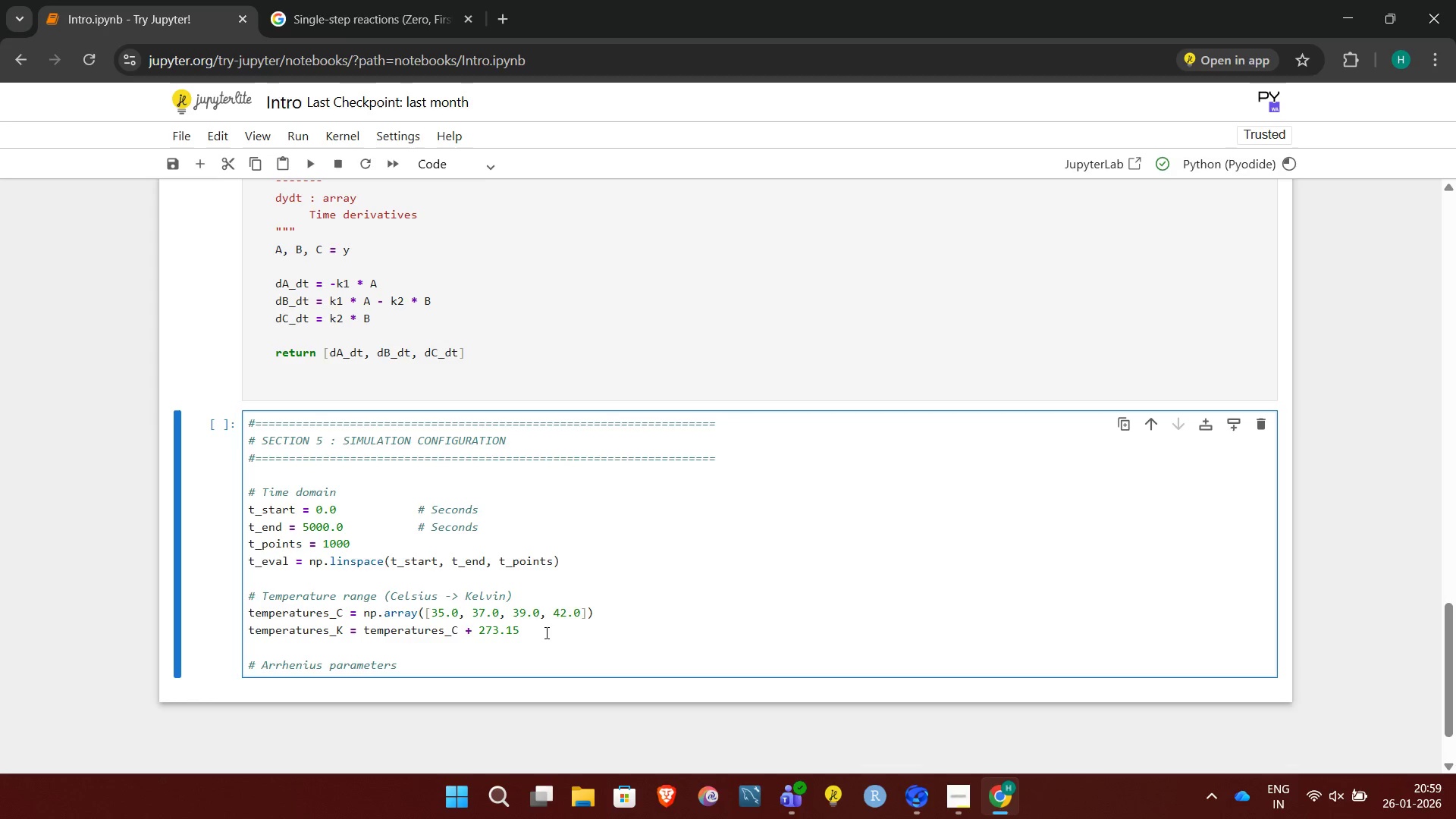 
key(Enter)
 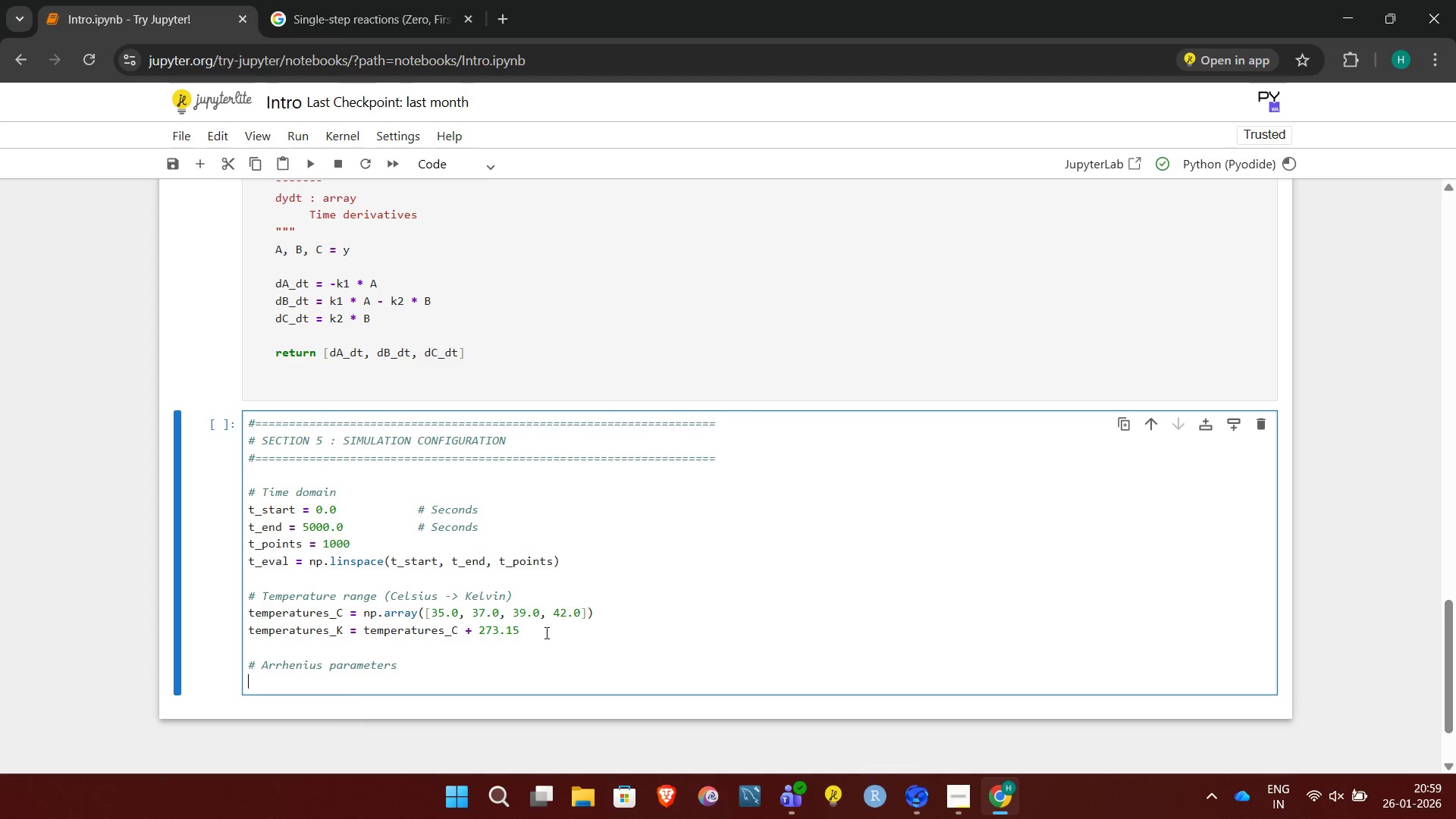 
type(A_prefactor = 1.5e3        # 1/s)
 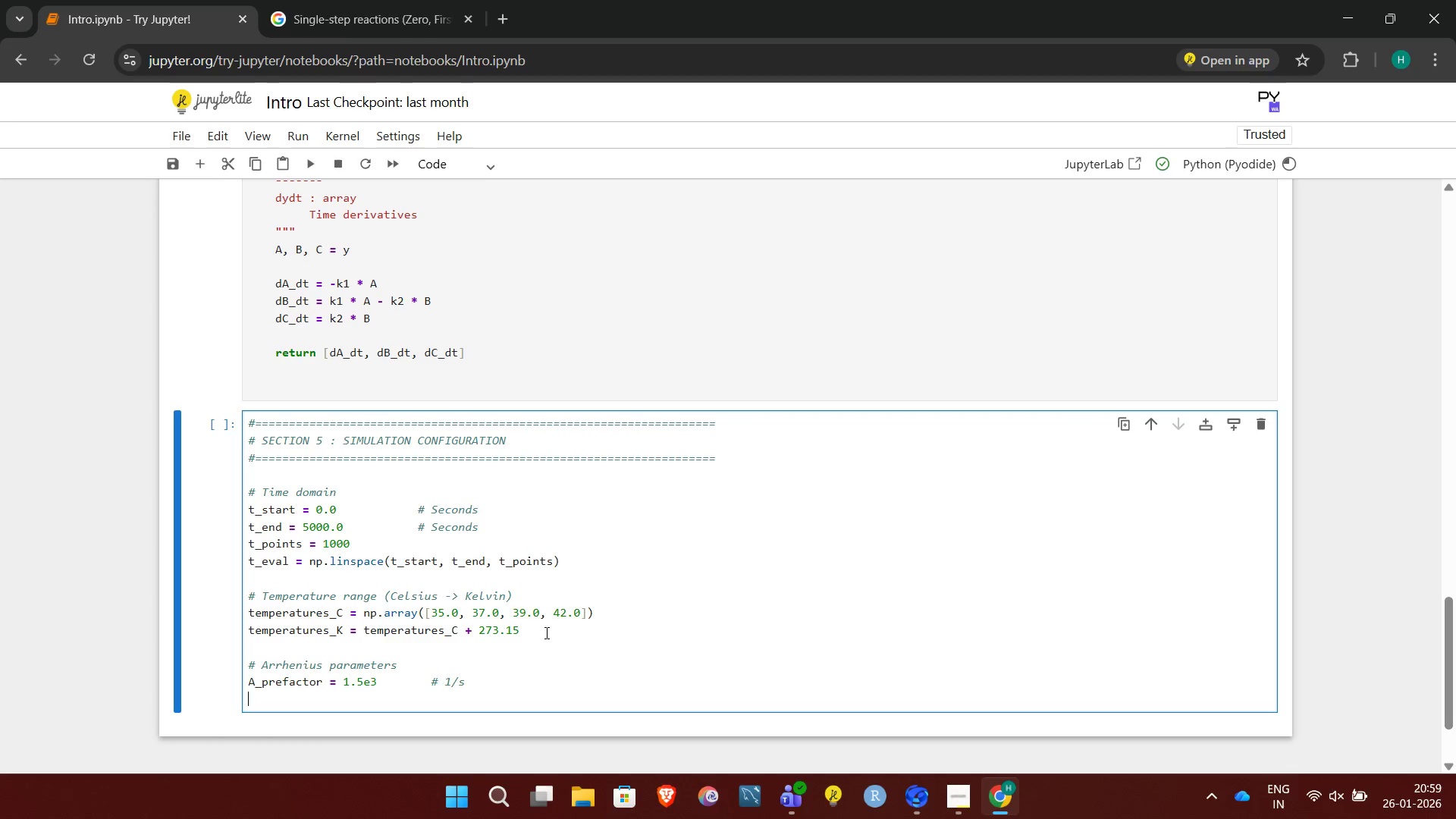 
 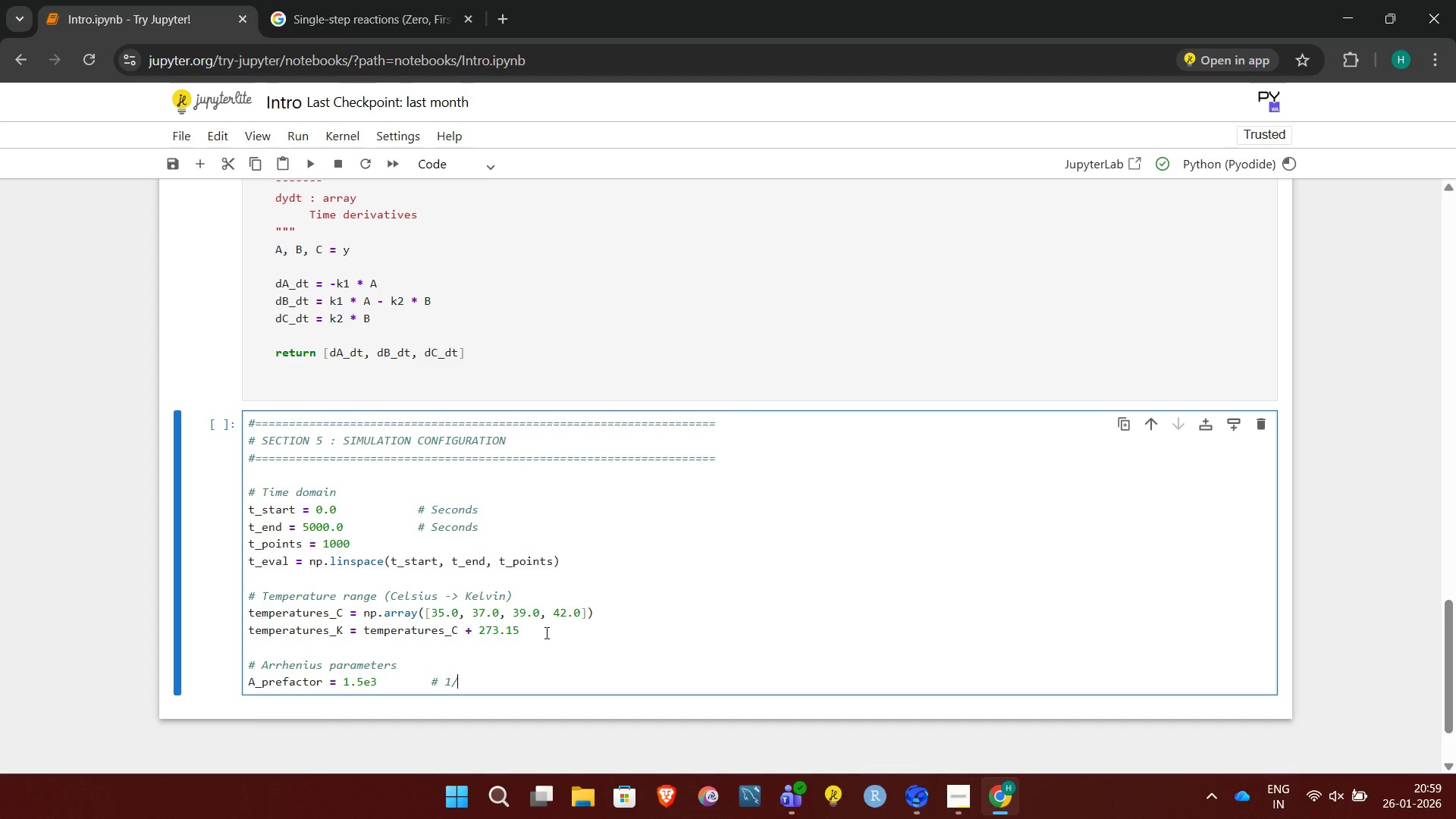 
key(Enter)
 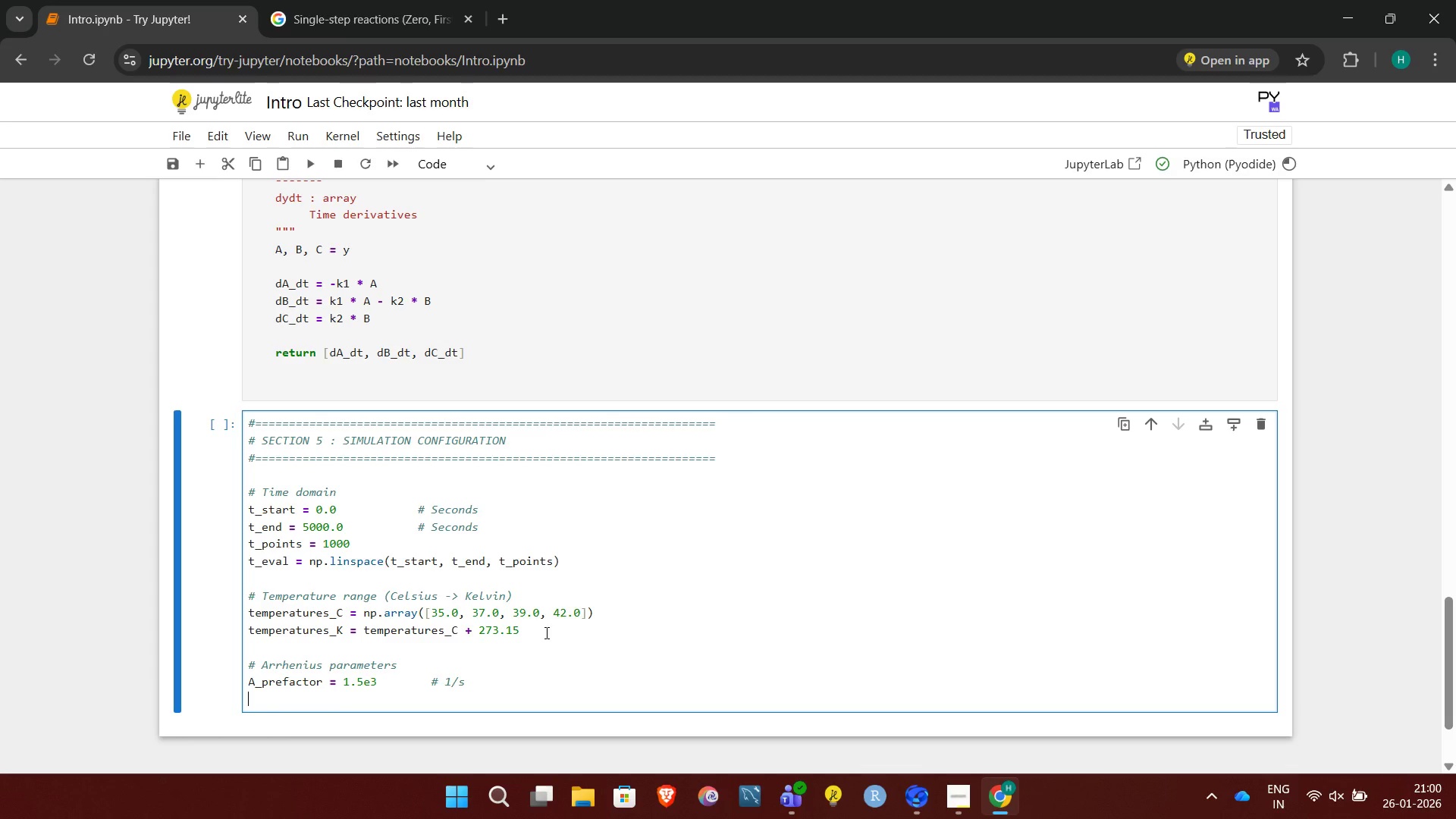 
type(Ea_activation = 55e3  $)
key(Backspace)
type(# J/mol)
 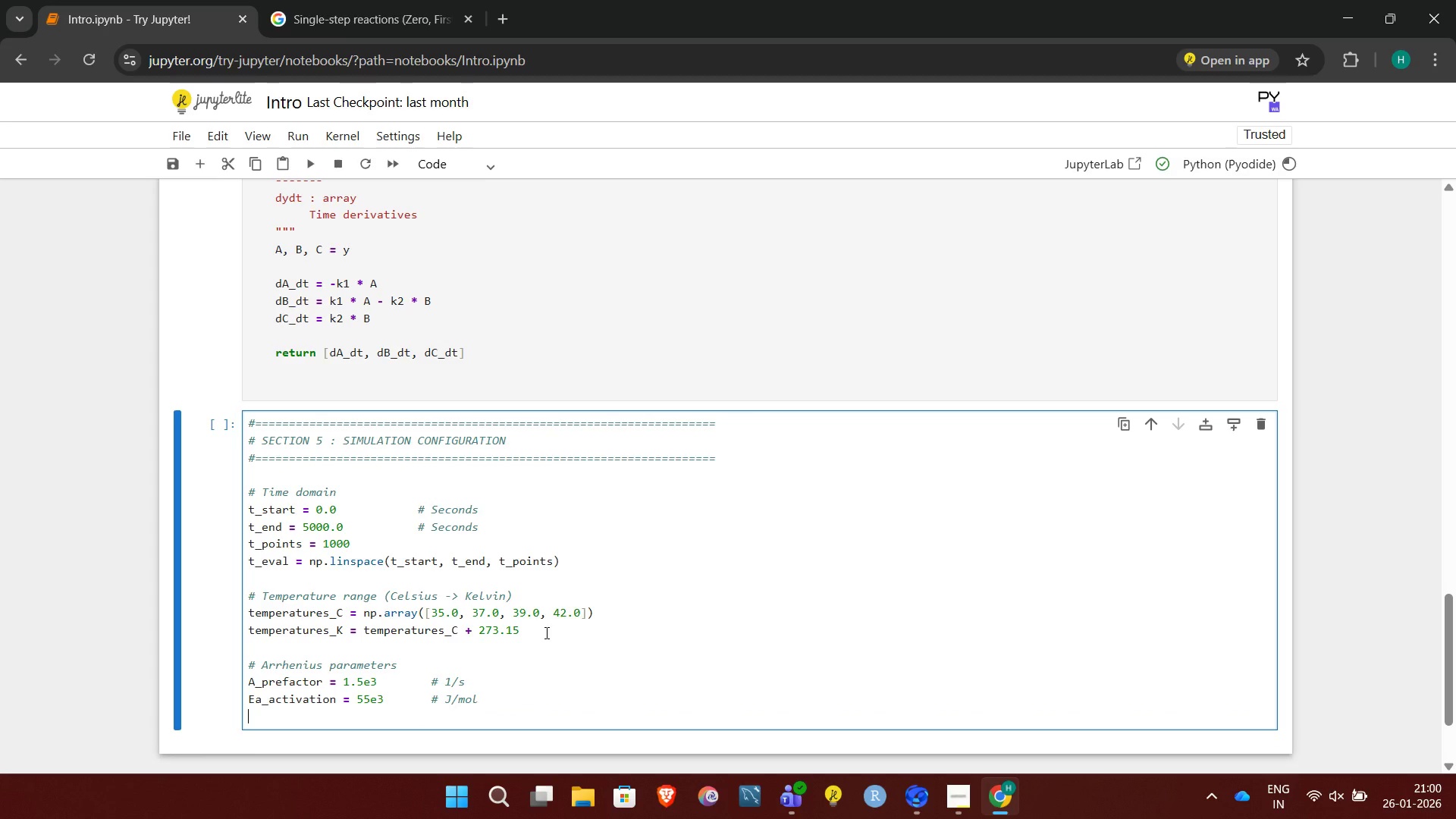 
 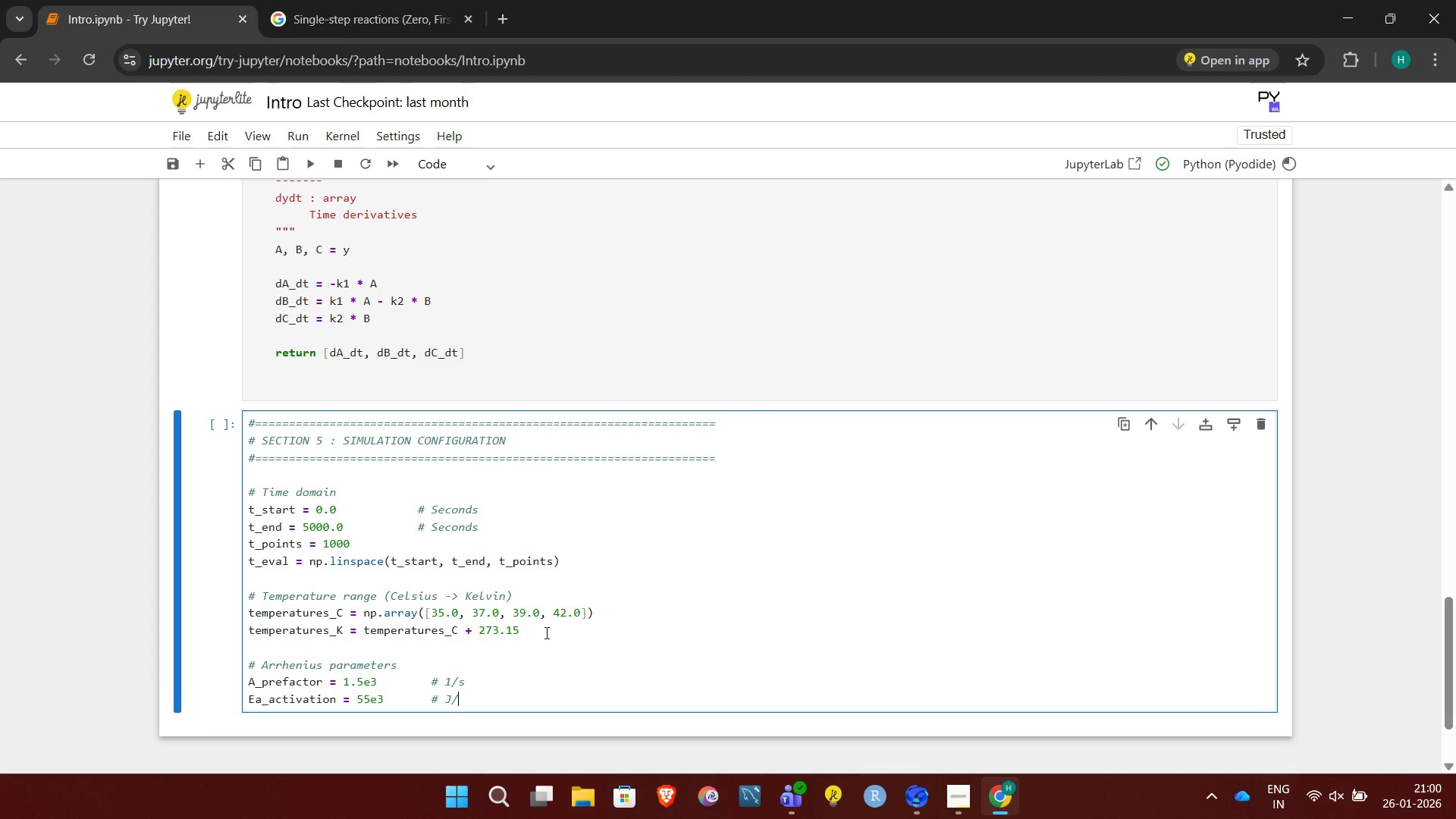 
key(Enter)
 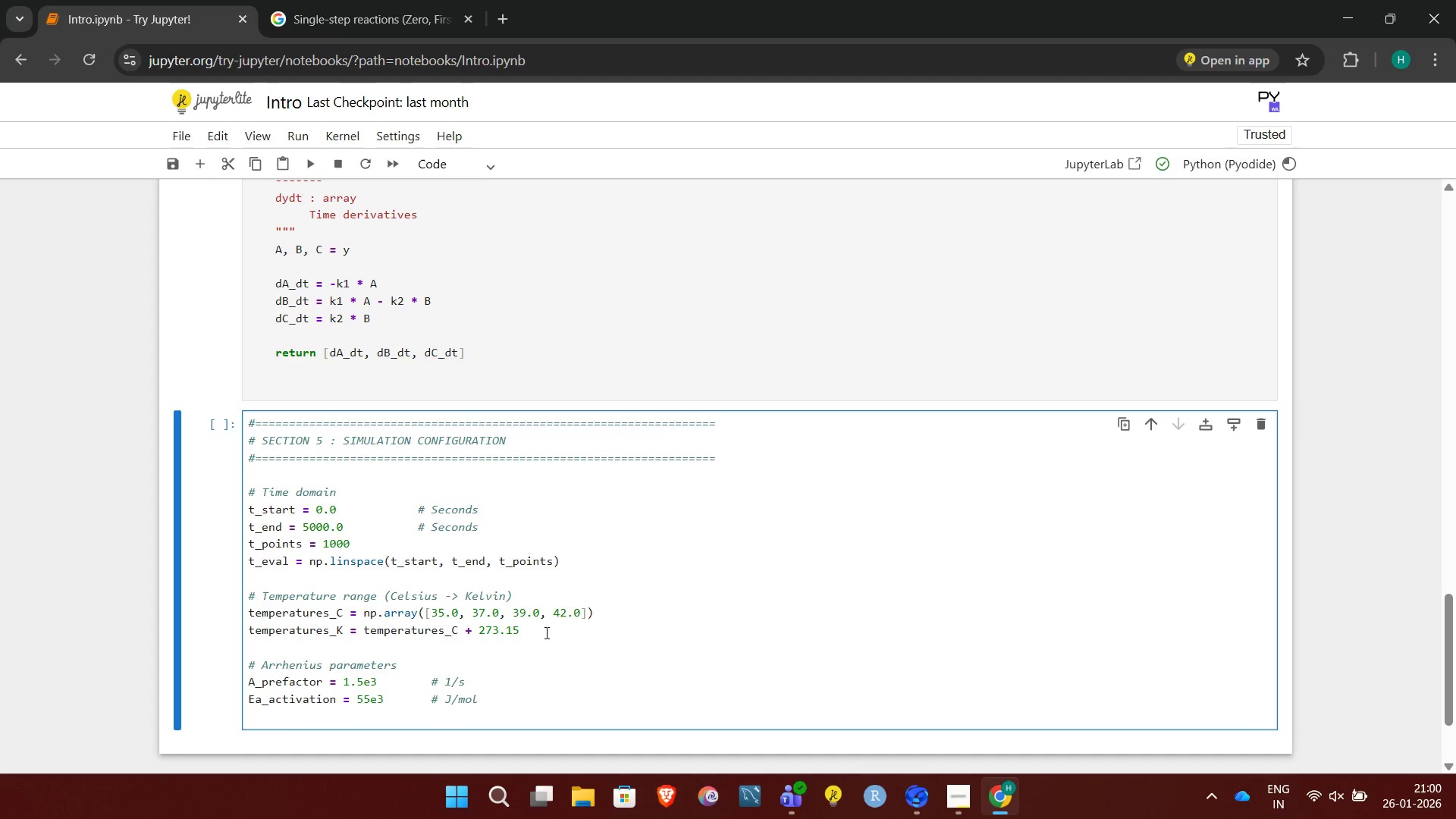 
wait(23.84)
 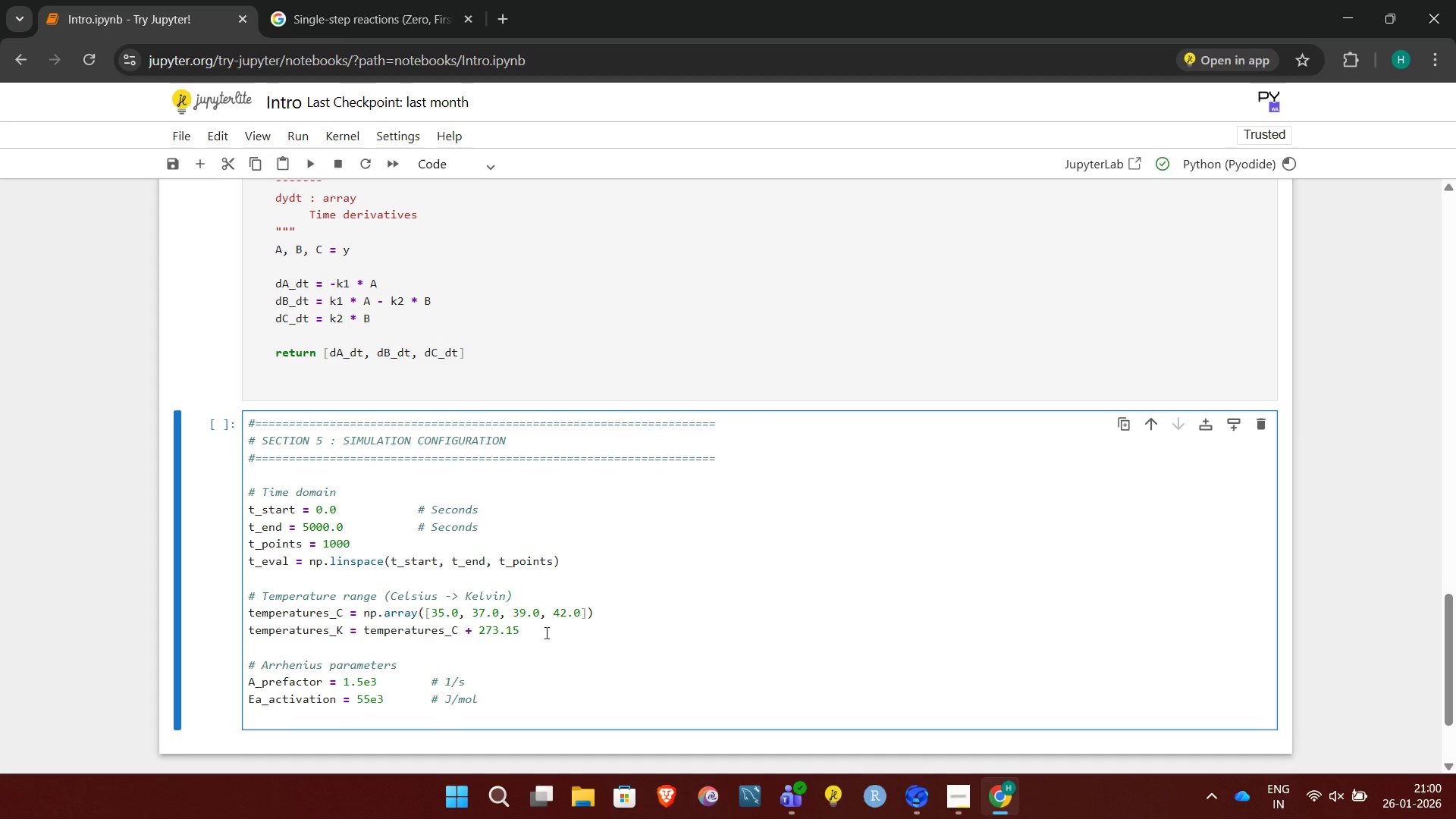 
key(Enter)
 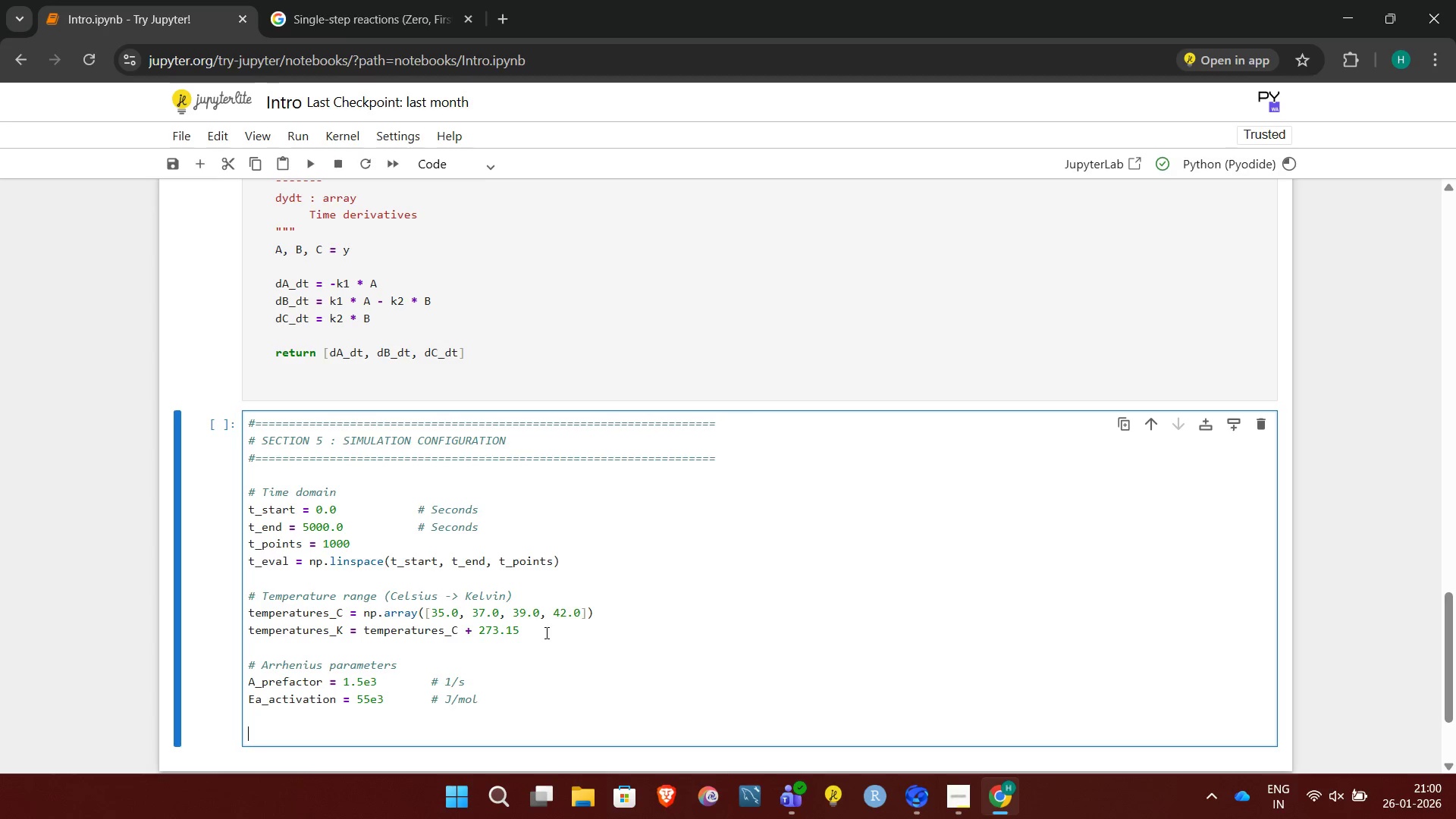 
type(# i)
key(Backspace)
type(Initial Concentrations (mol/L))
 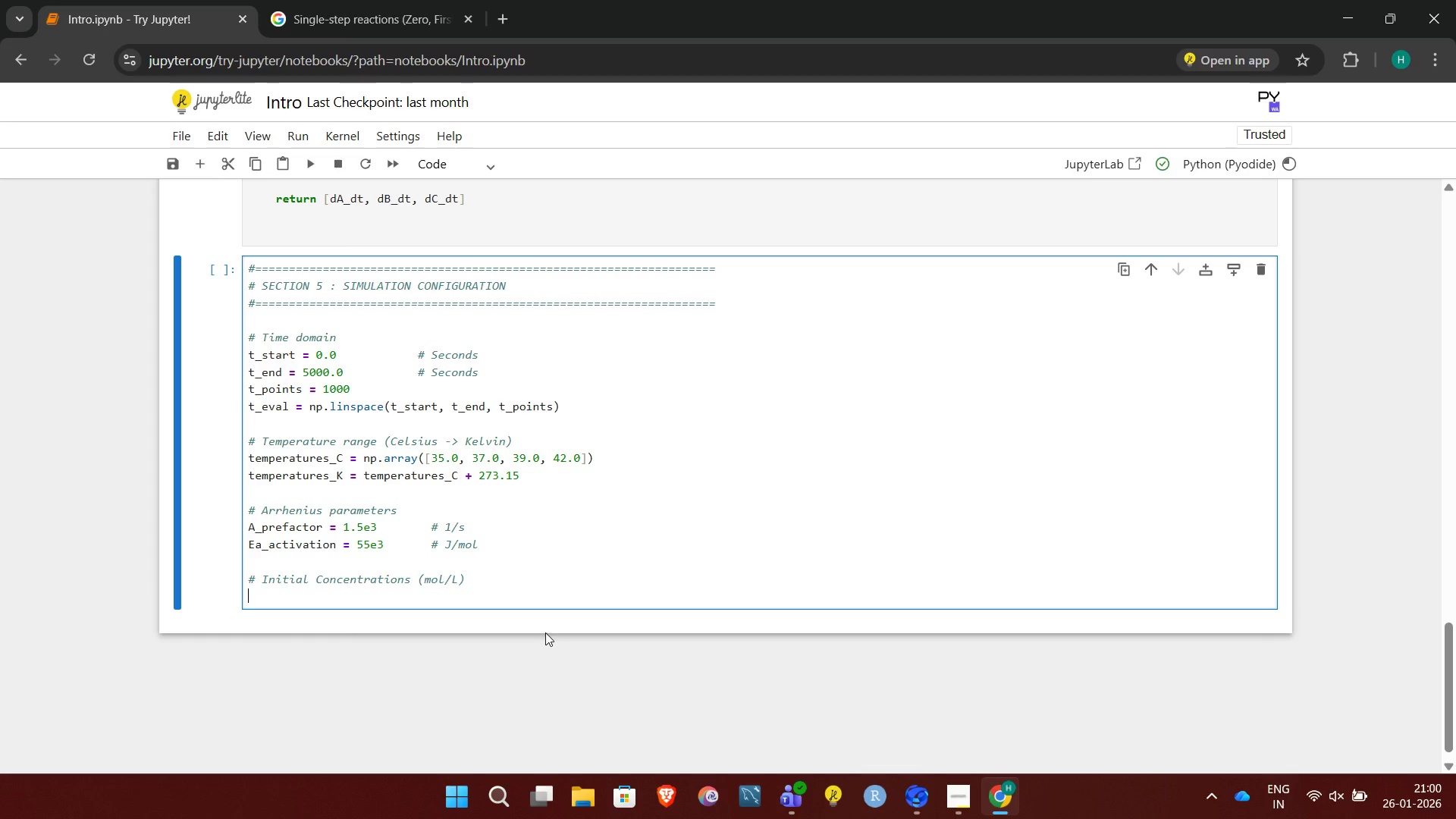 
 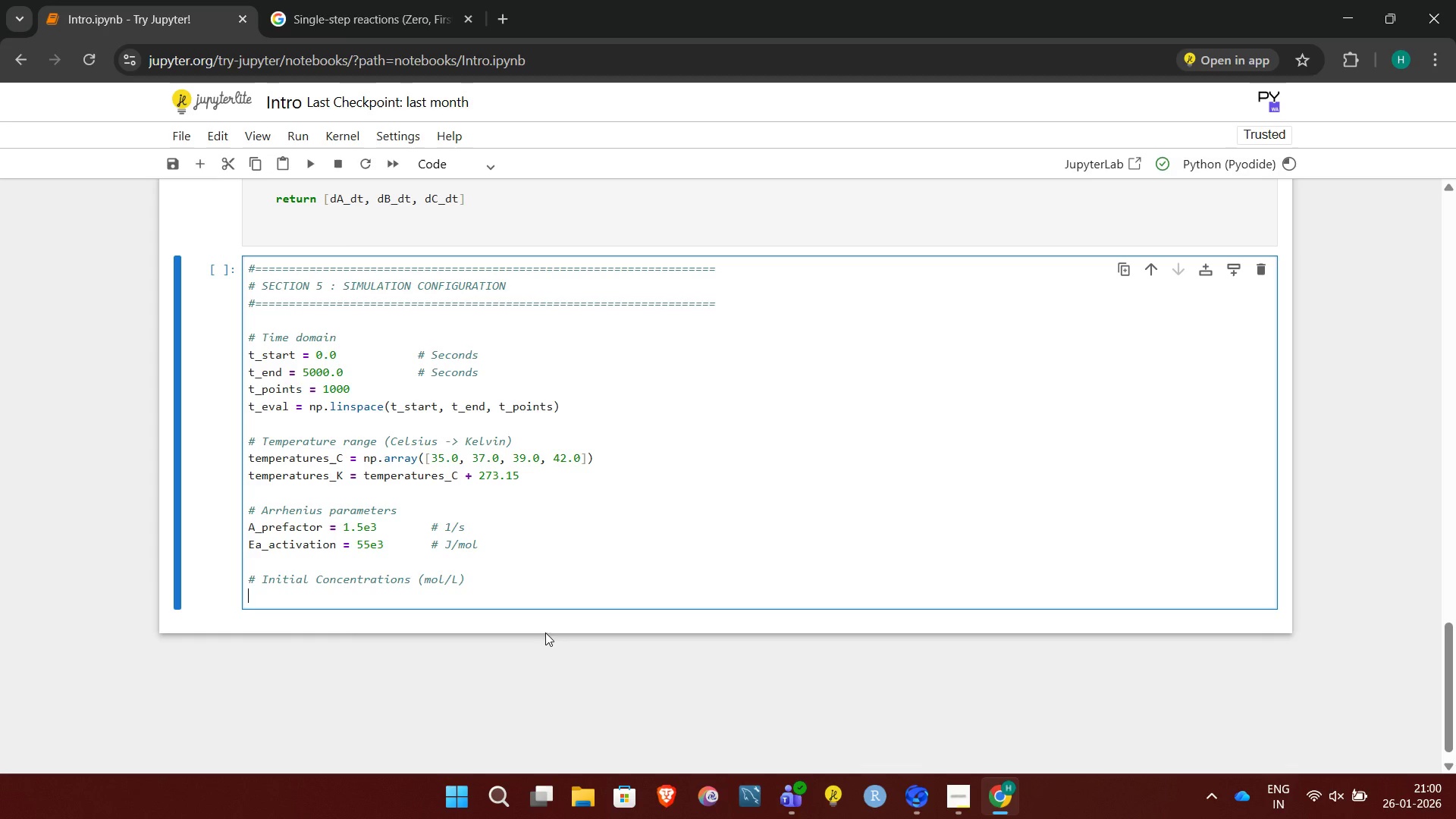 
key(Enter)
 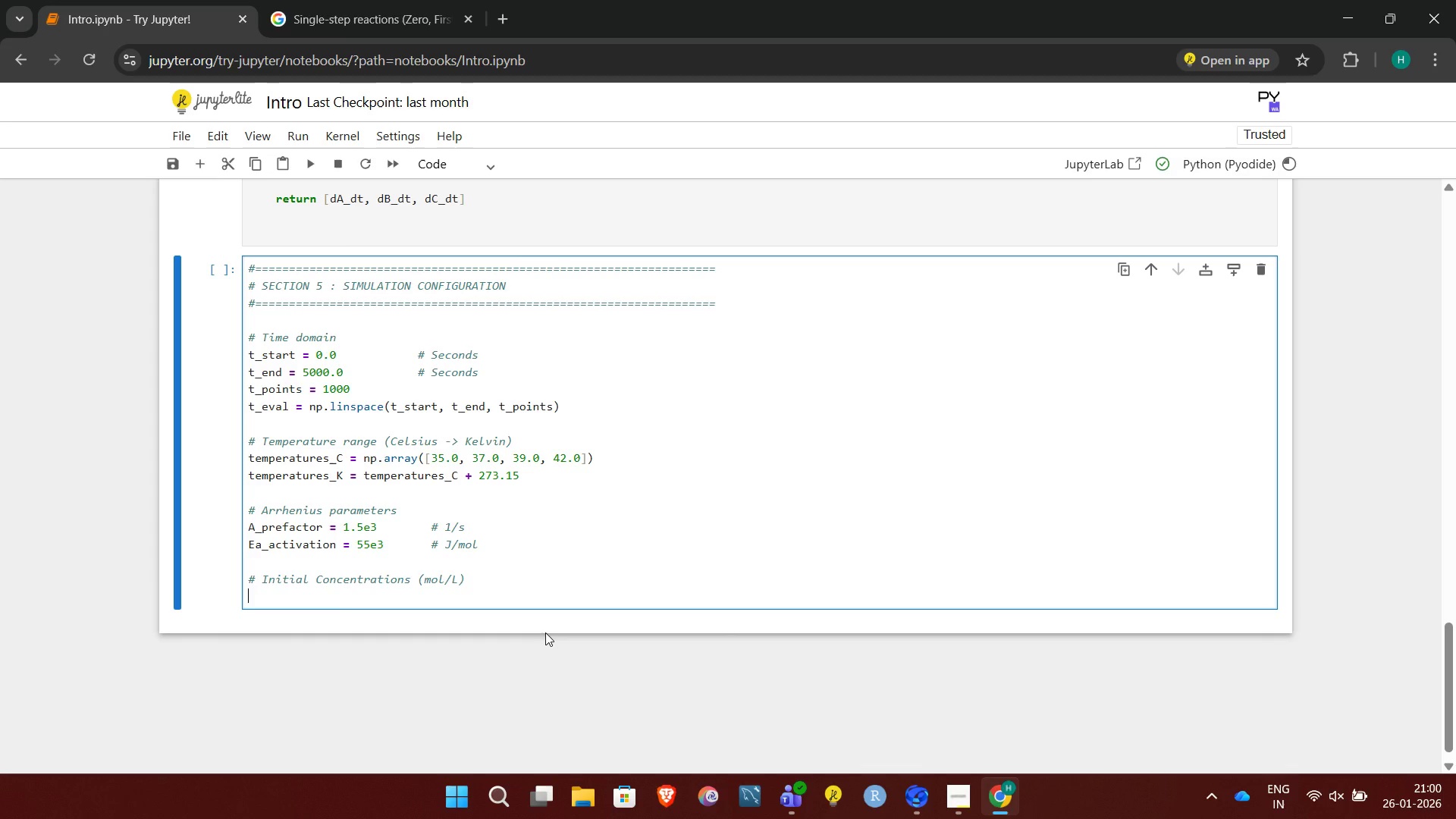 
type(A0 = 1.0)
 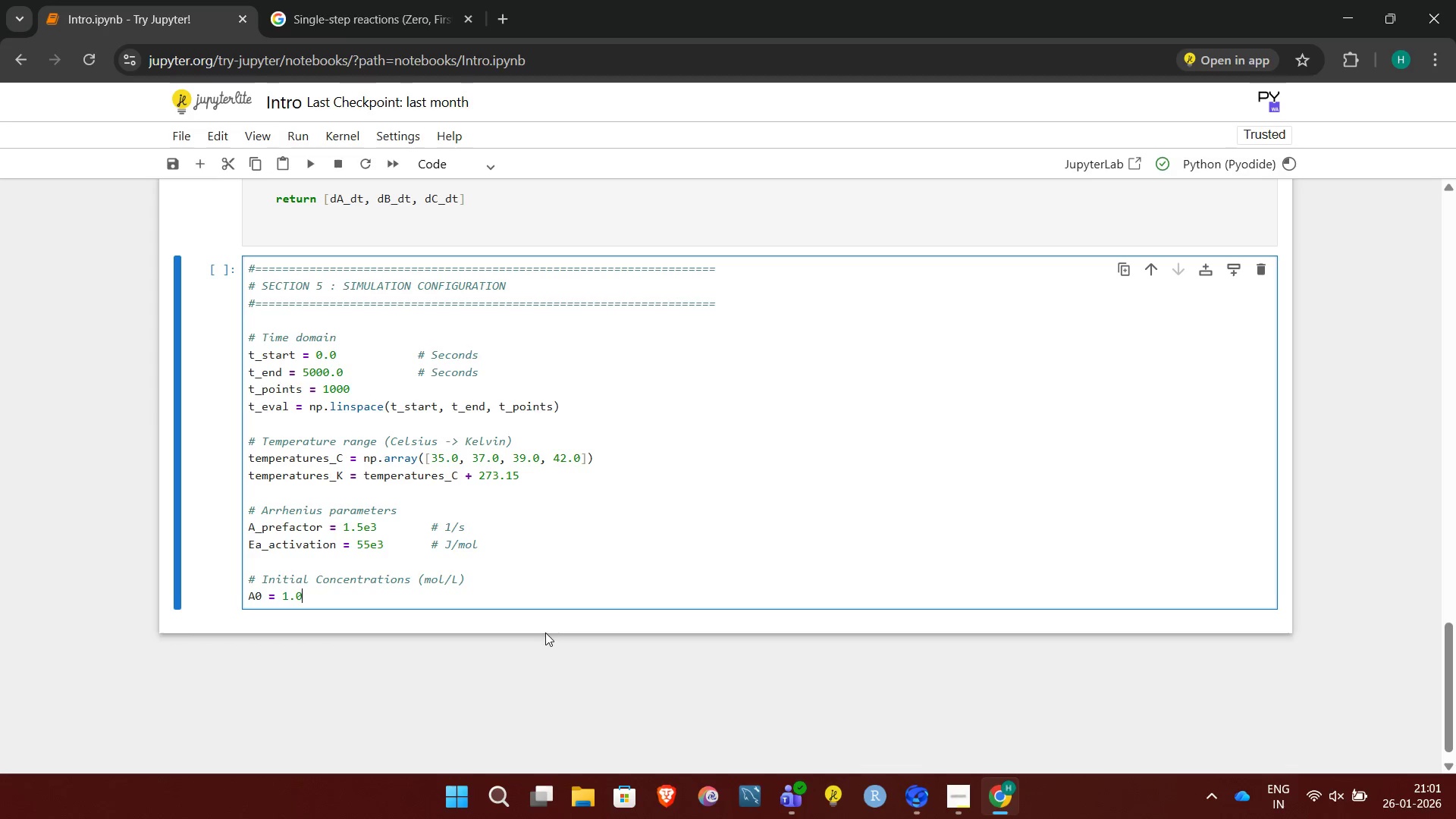 
key(Enter)
 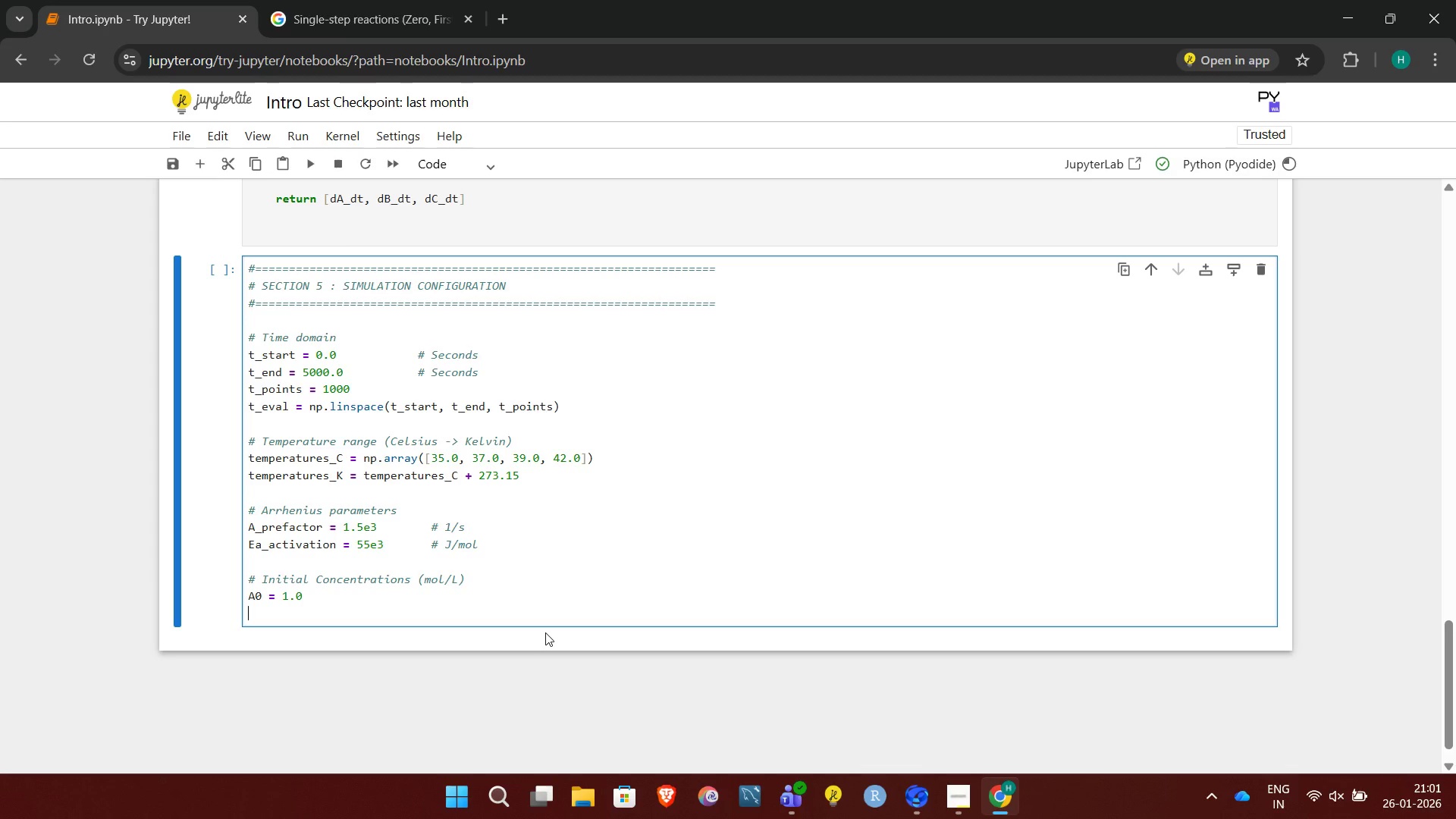 
type(B0 = 0.0)
 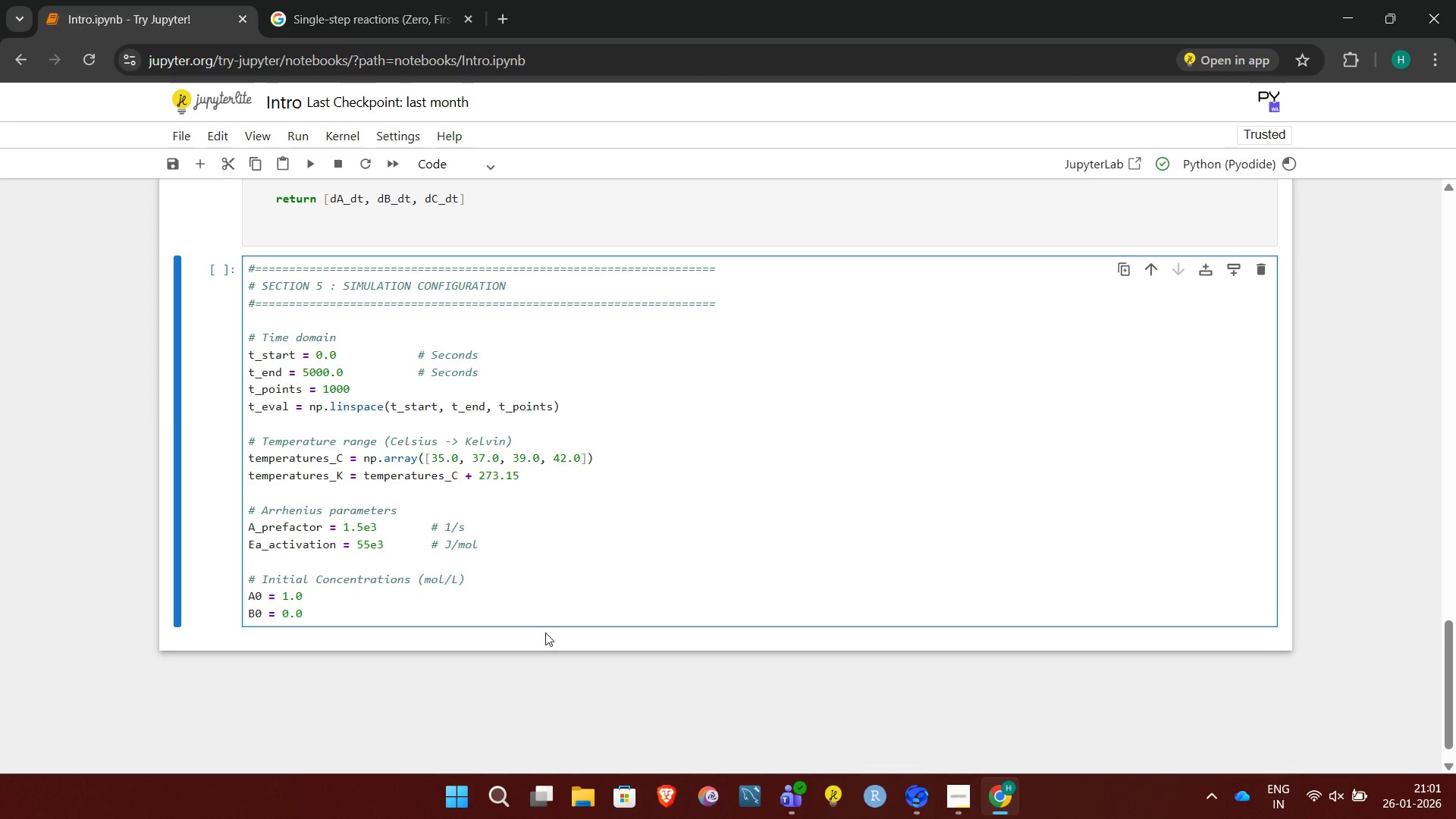 
key(Enter)
 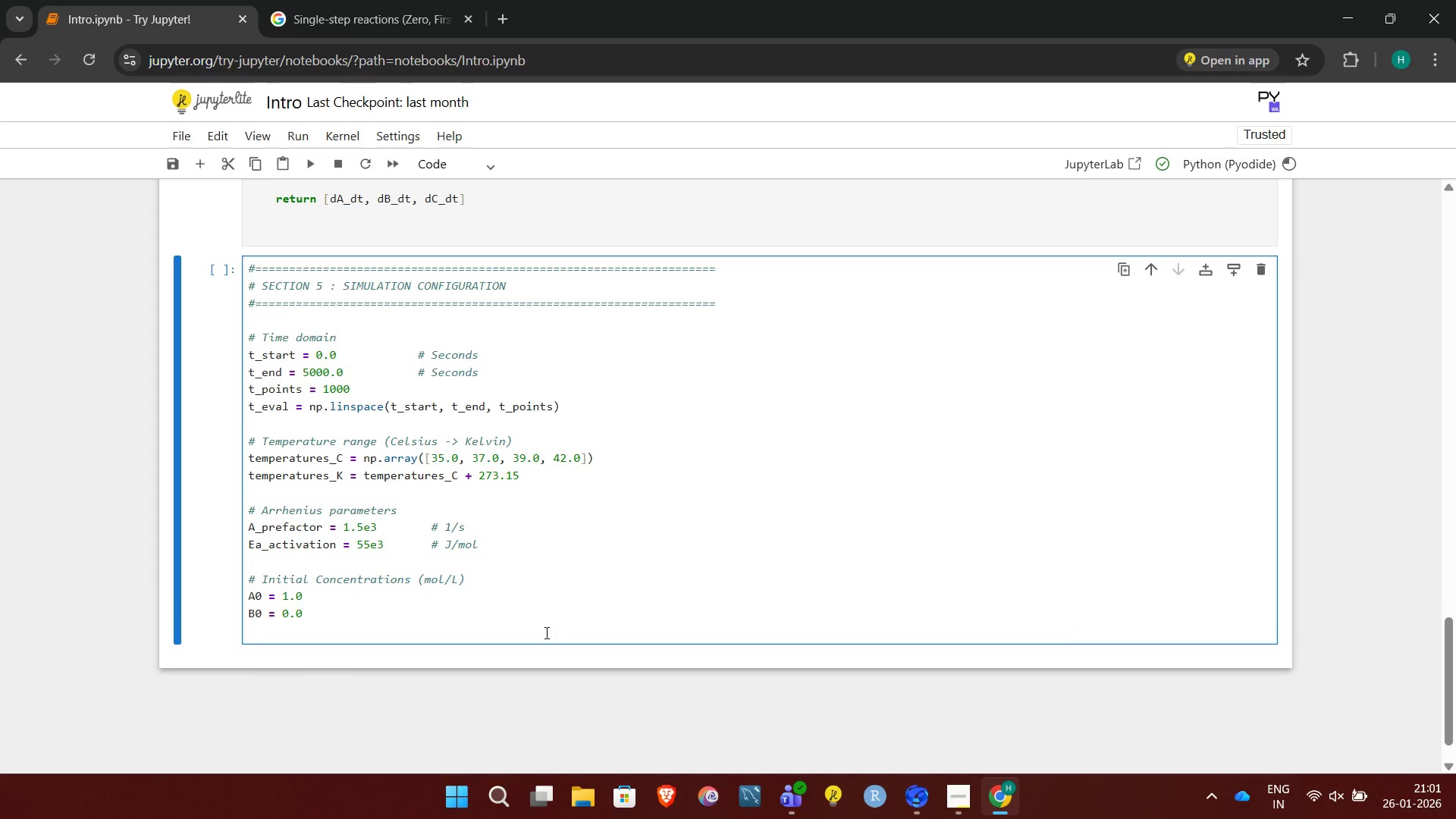 
type(C0= )
key(Backspace)
key(Backspace)
type( = 0.0)
 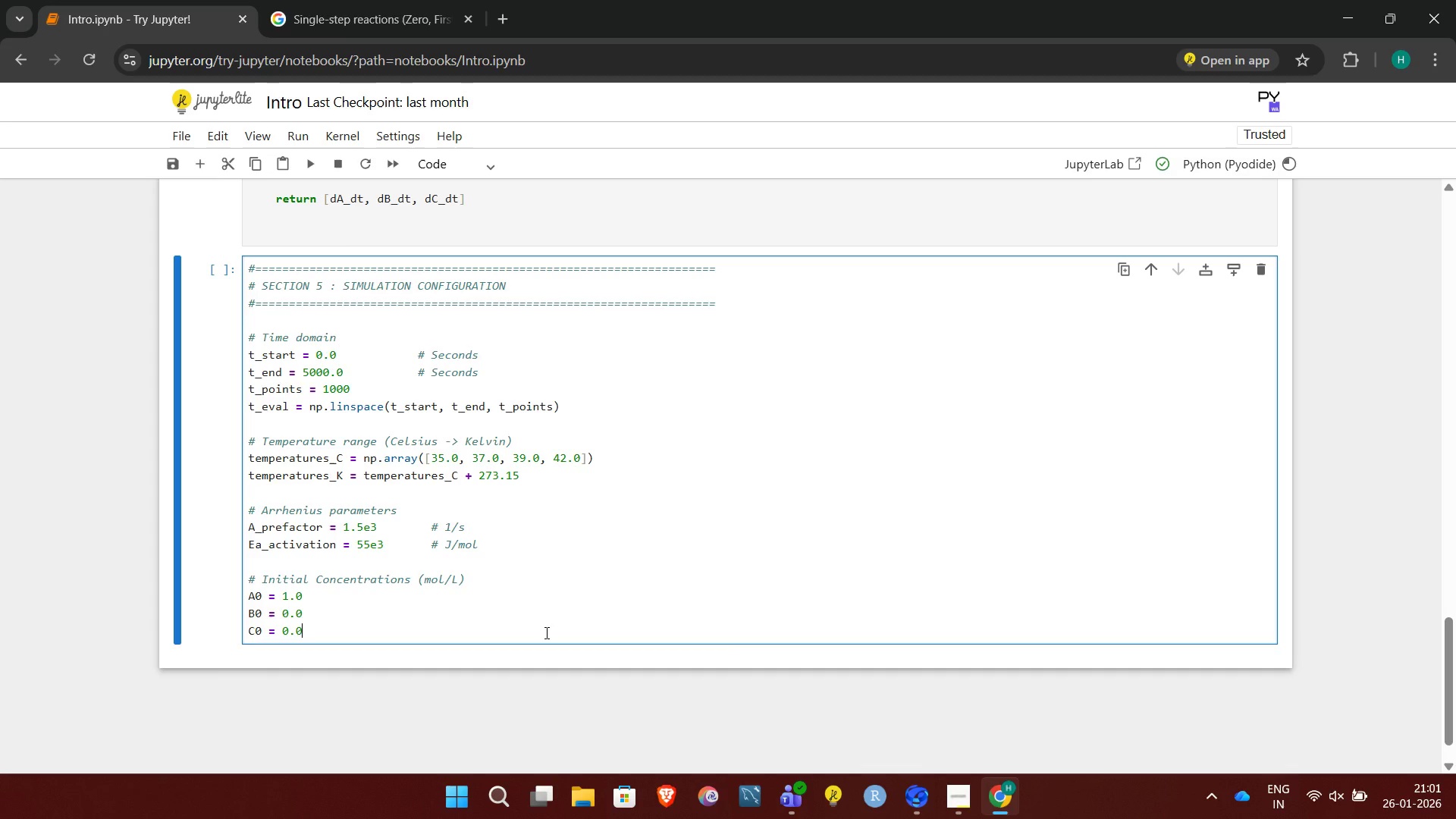 
key(Enter)
 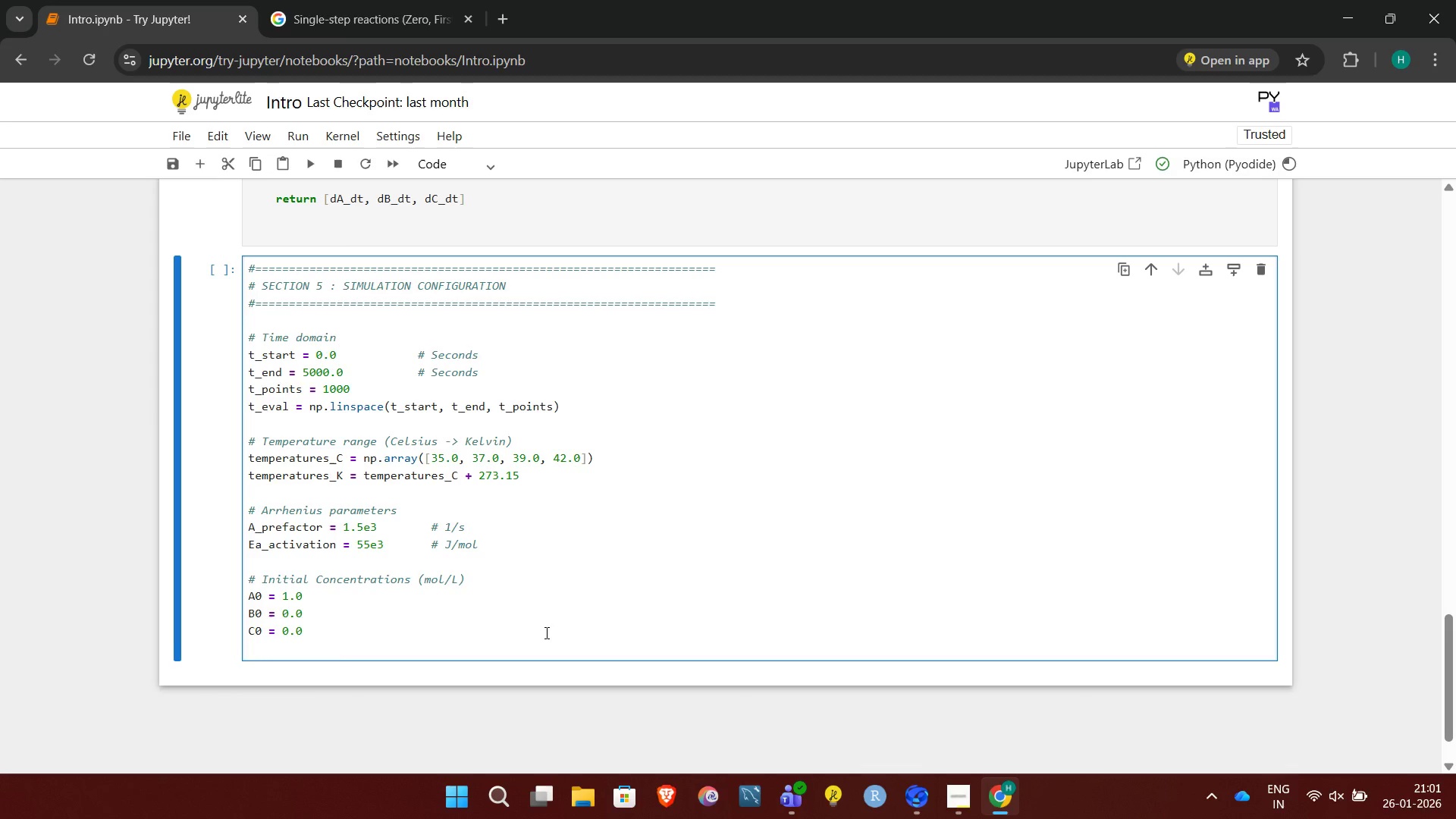 
key(Enter)
 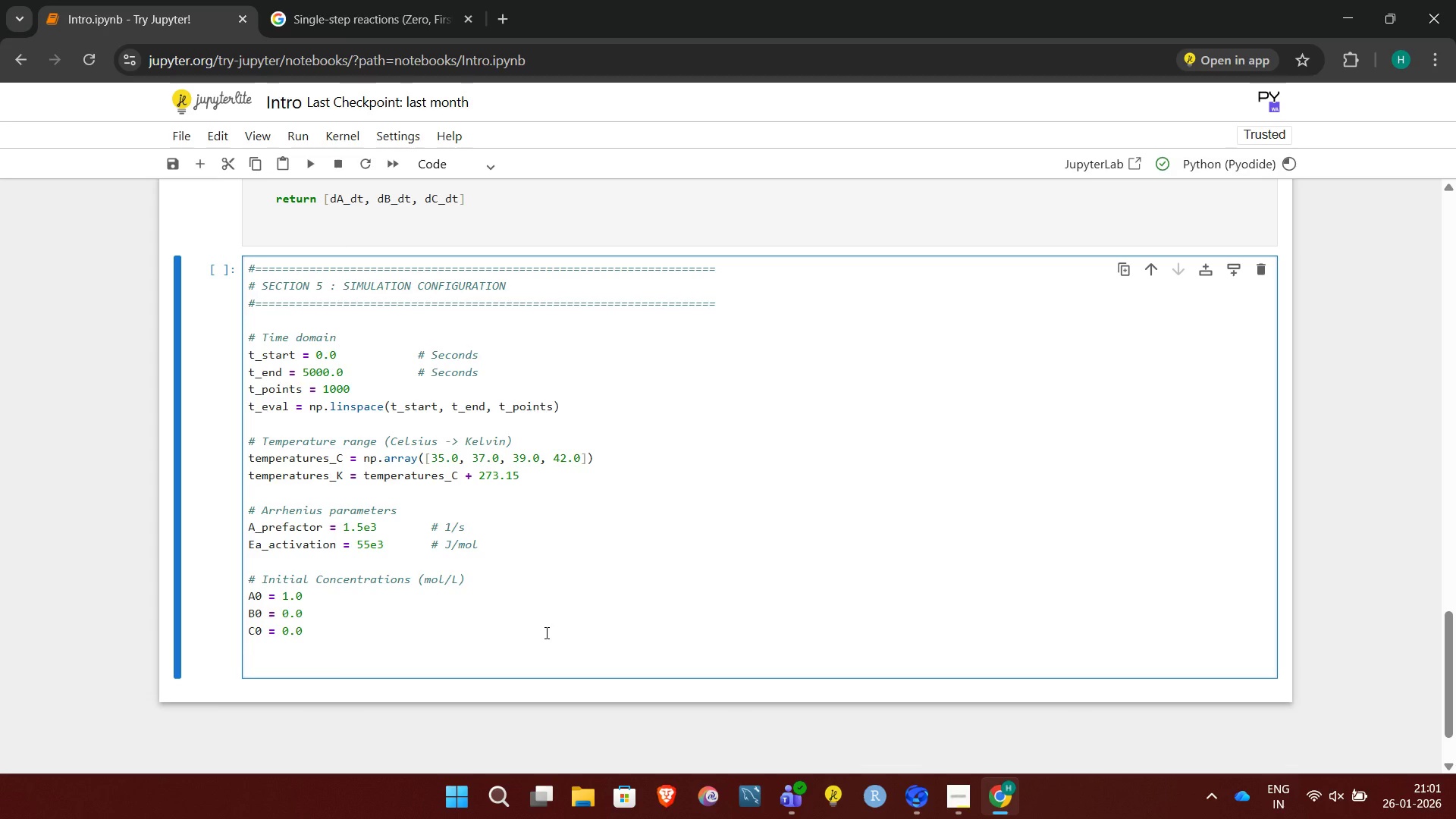 
key(Shift+3)
 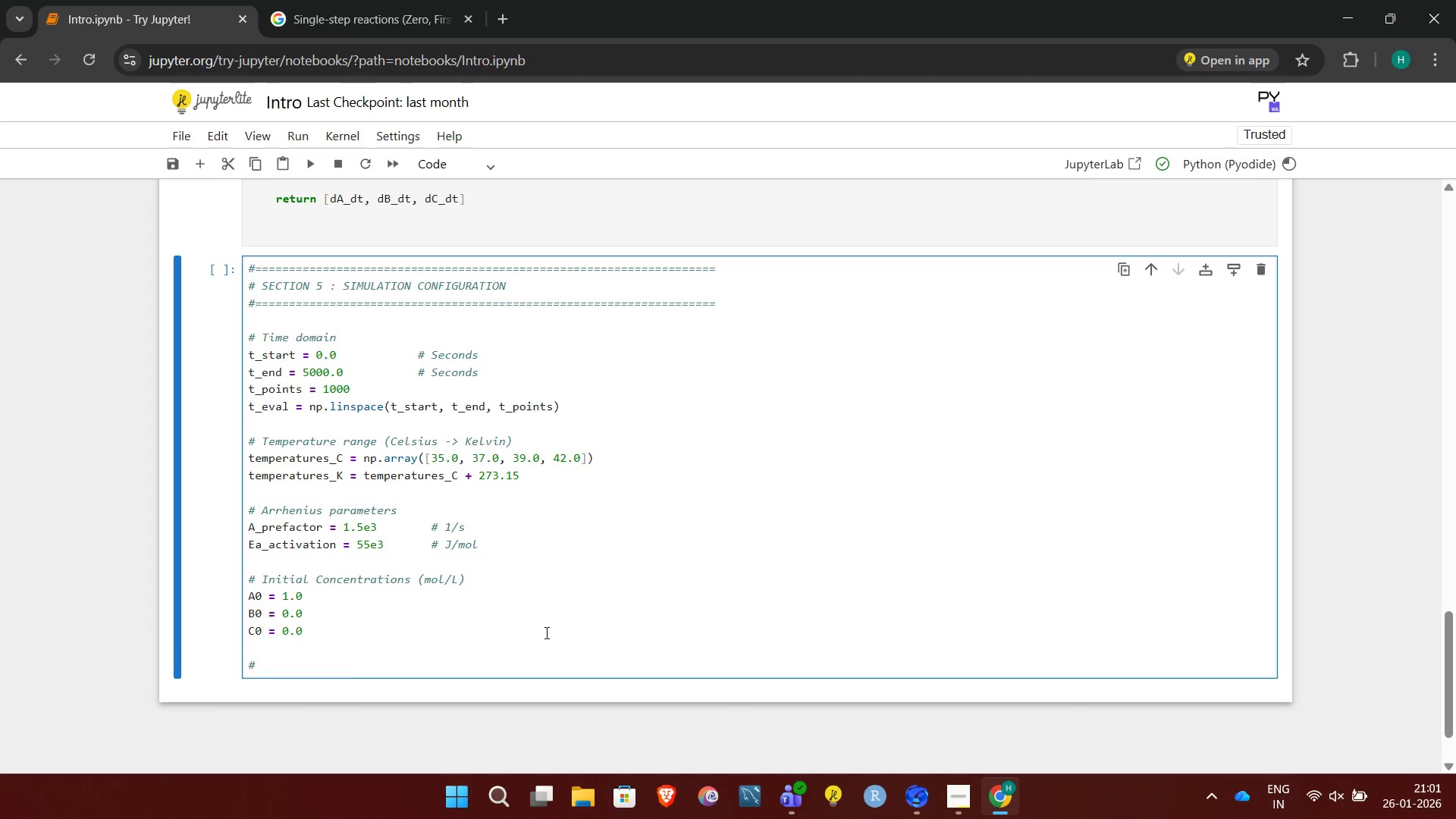 
key(Space)
 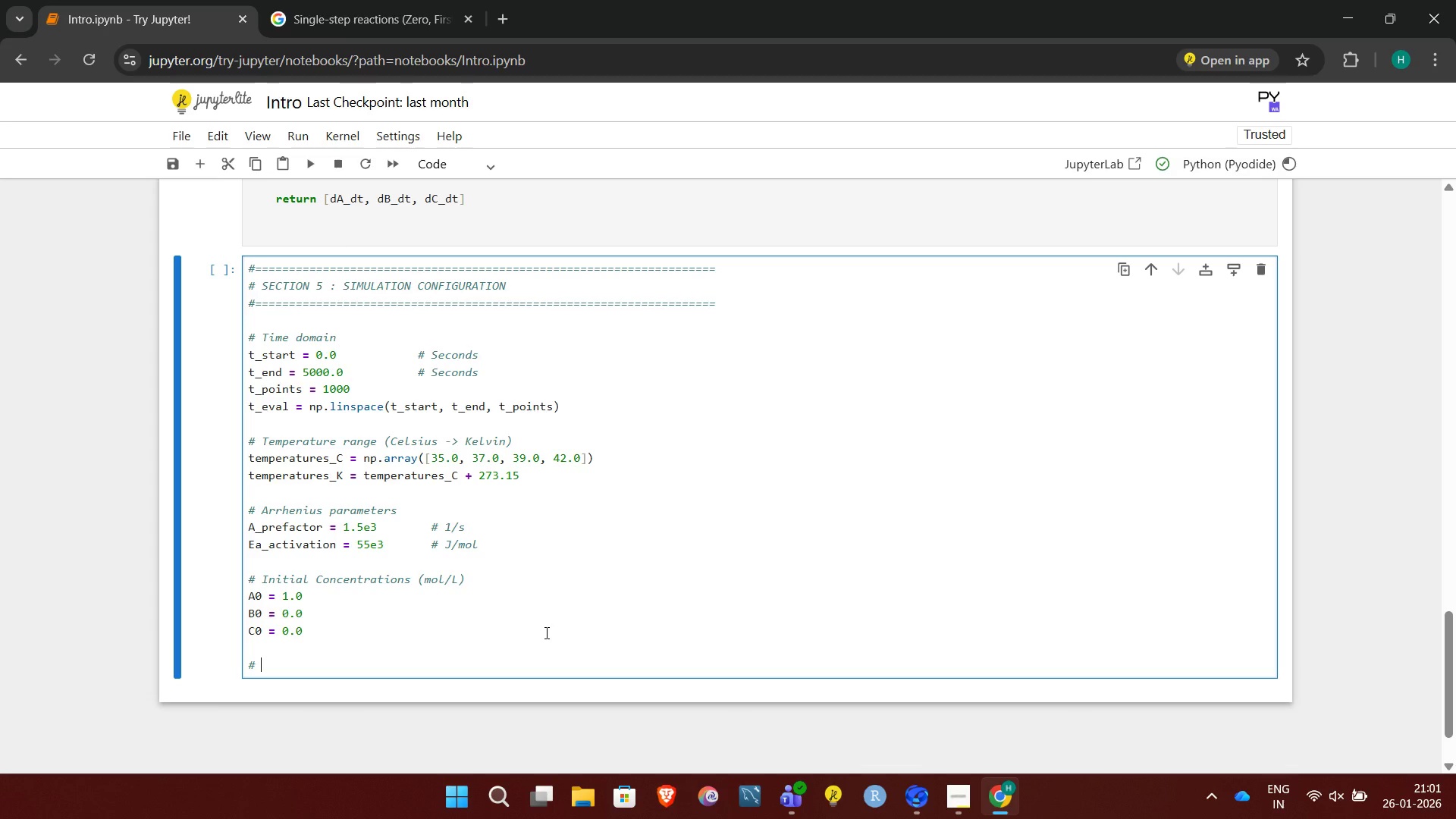 
key(Backspace)
 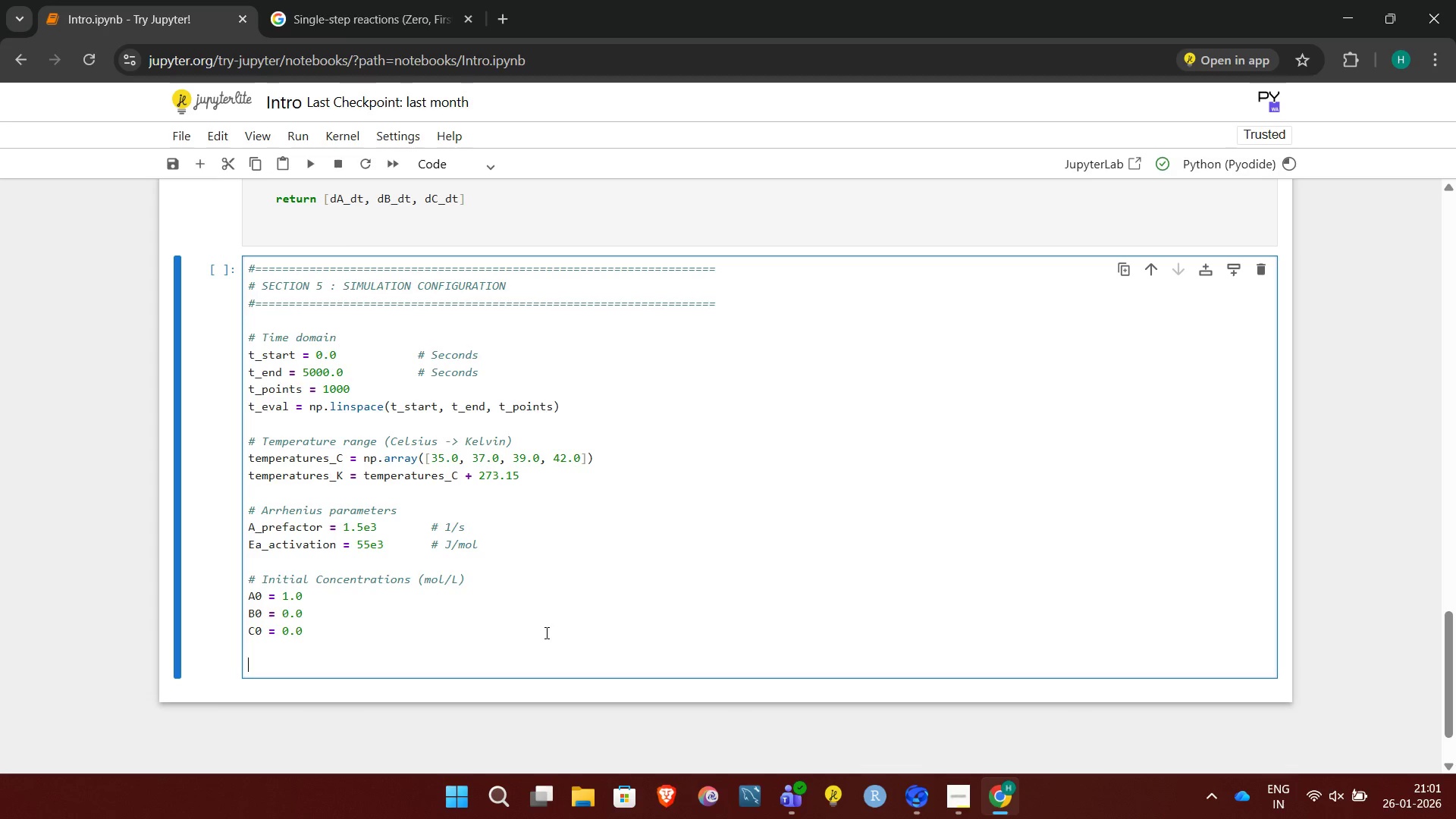 
key(Backspace)
 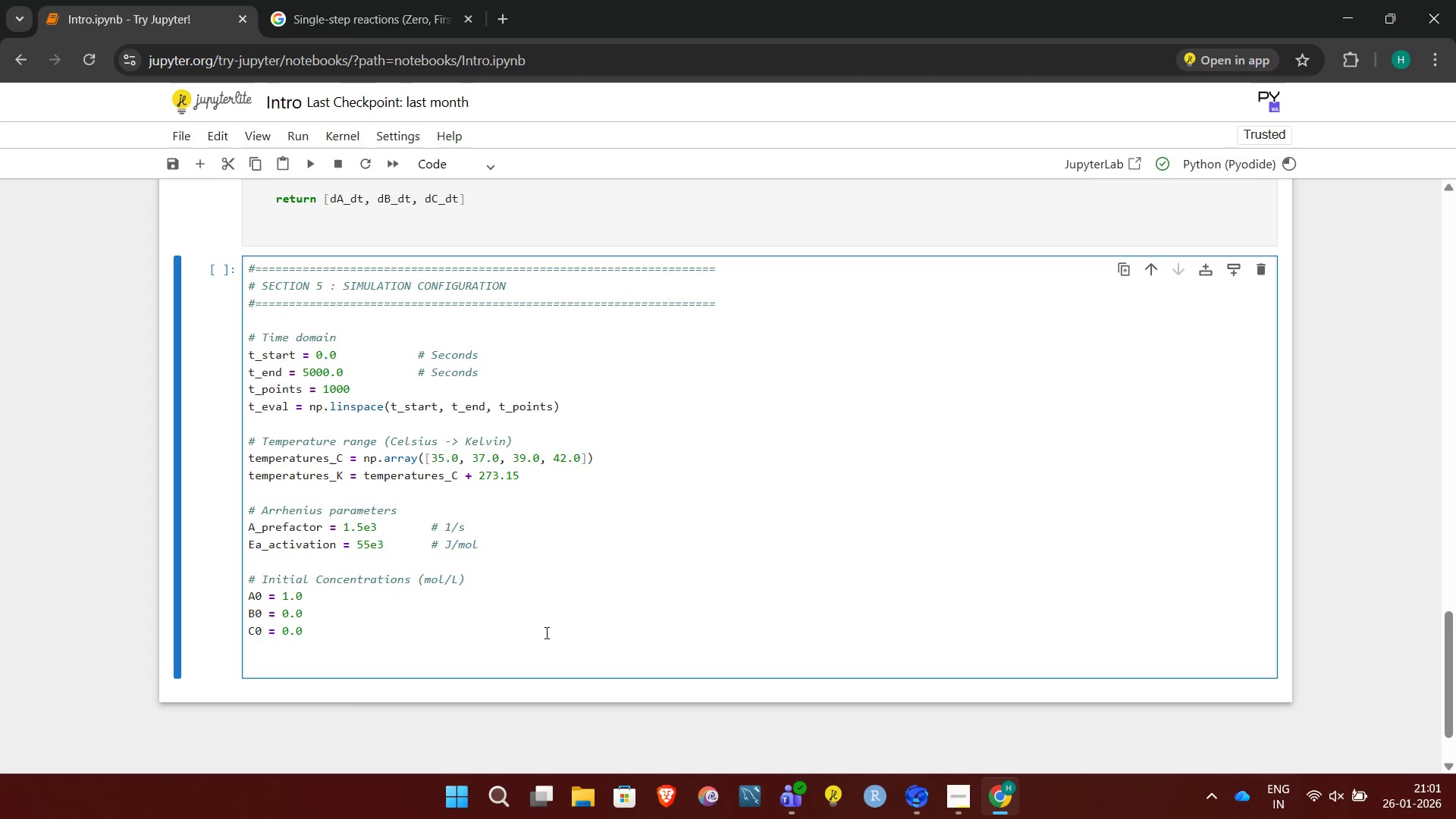 
key(Shift+ShiftRight)
 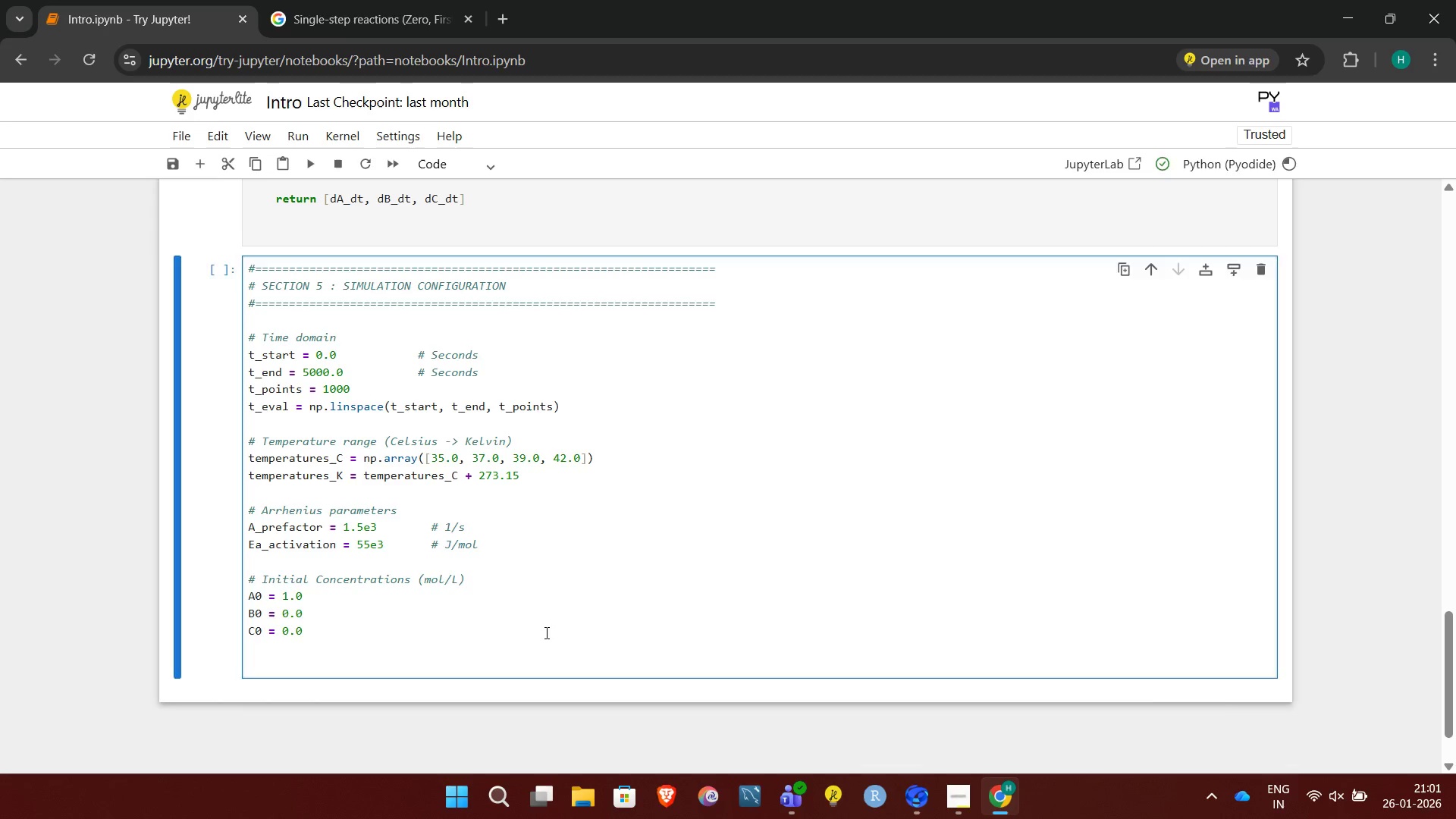 
key(Shift+Enter)
 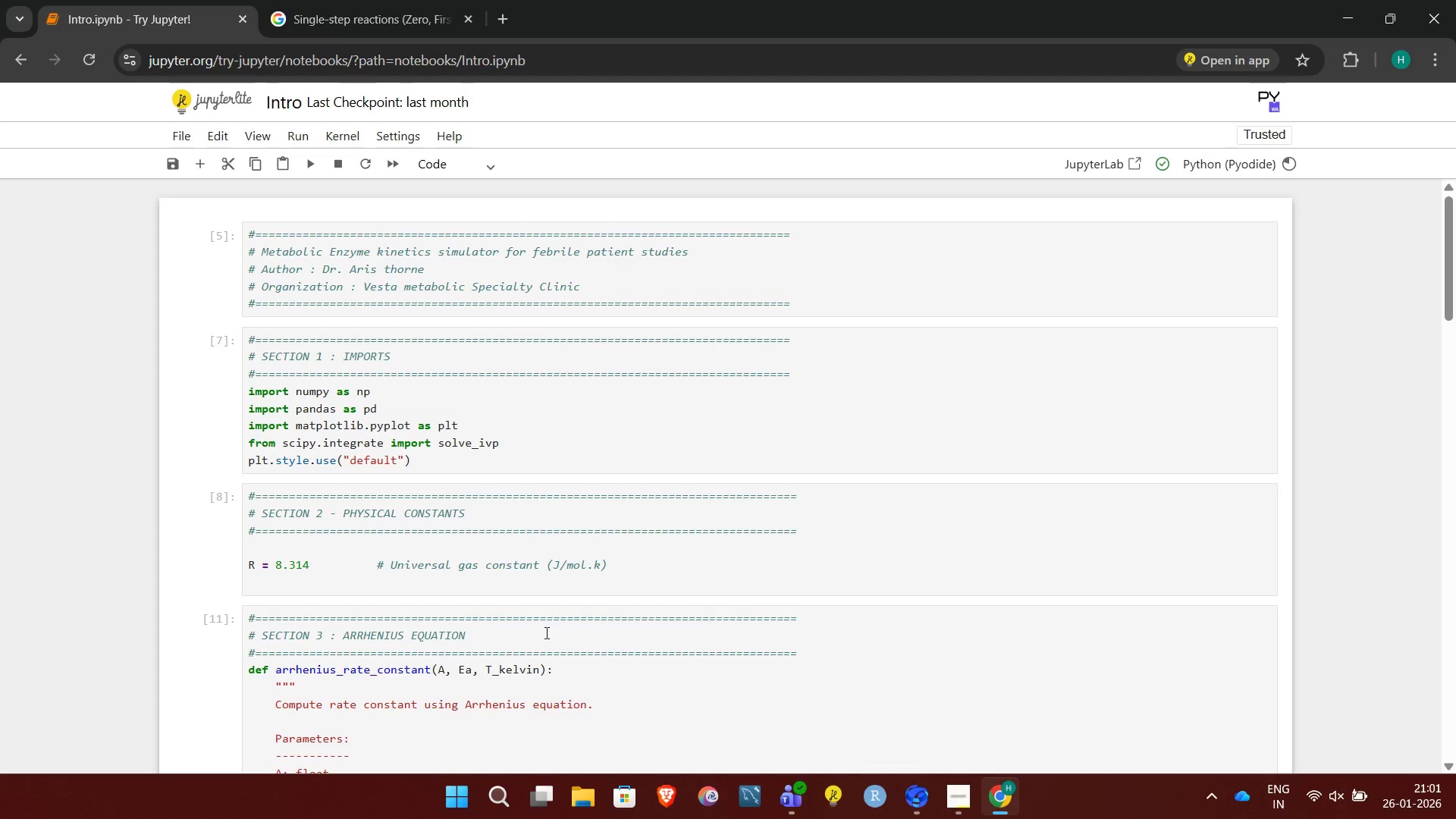 
wait(19.41)
 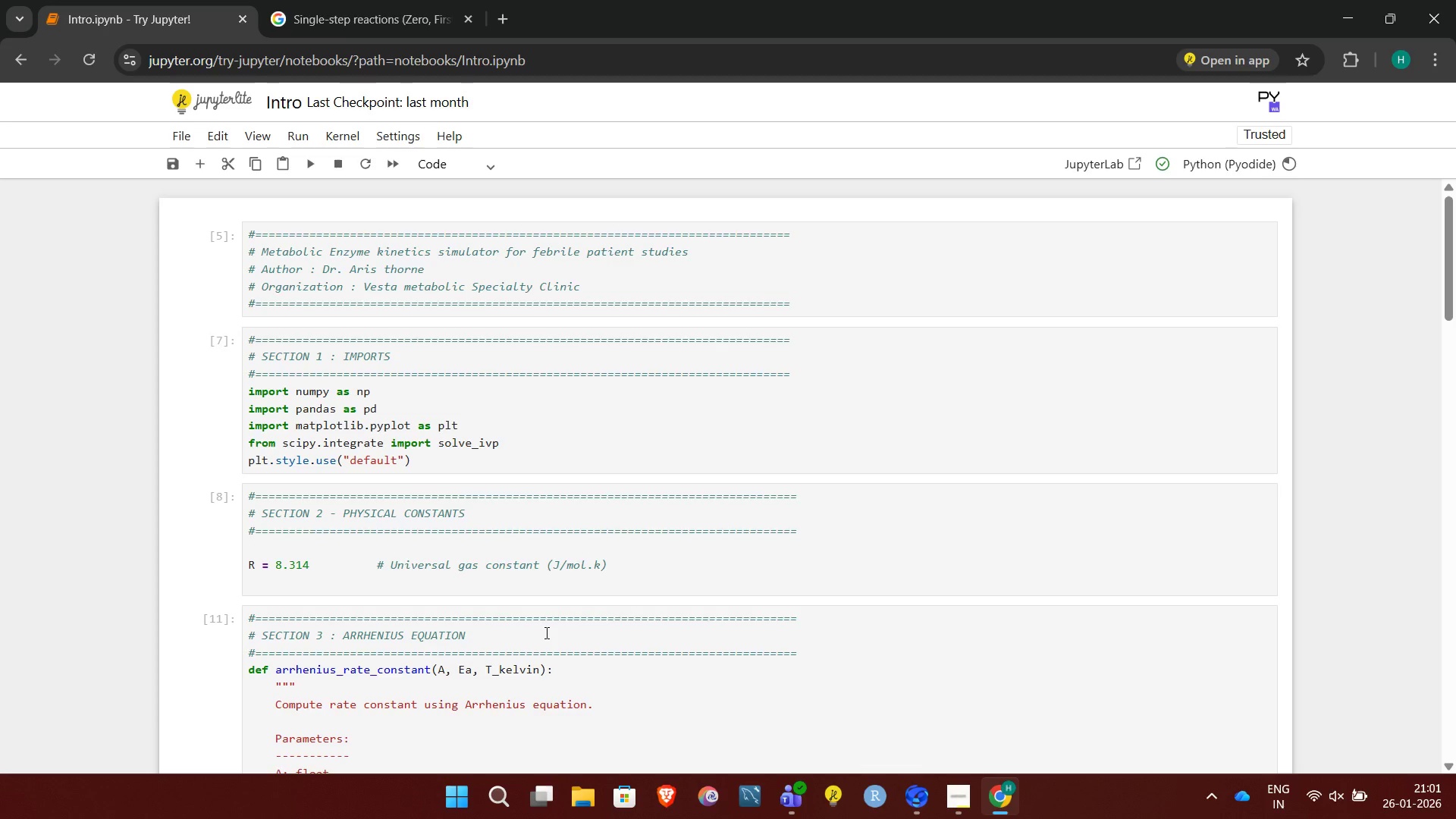 
left_click([948, 789])